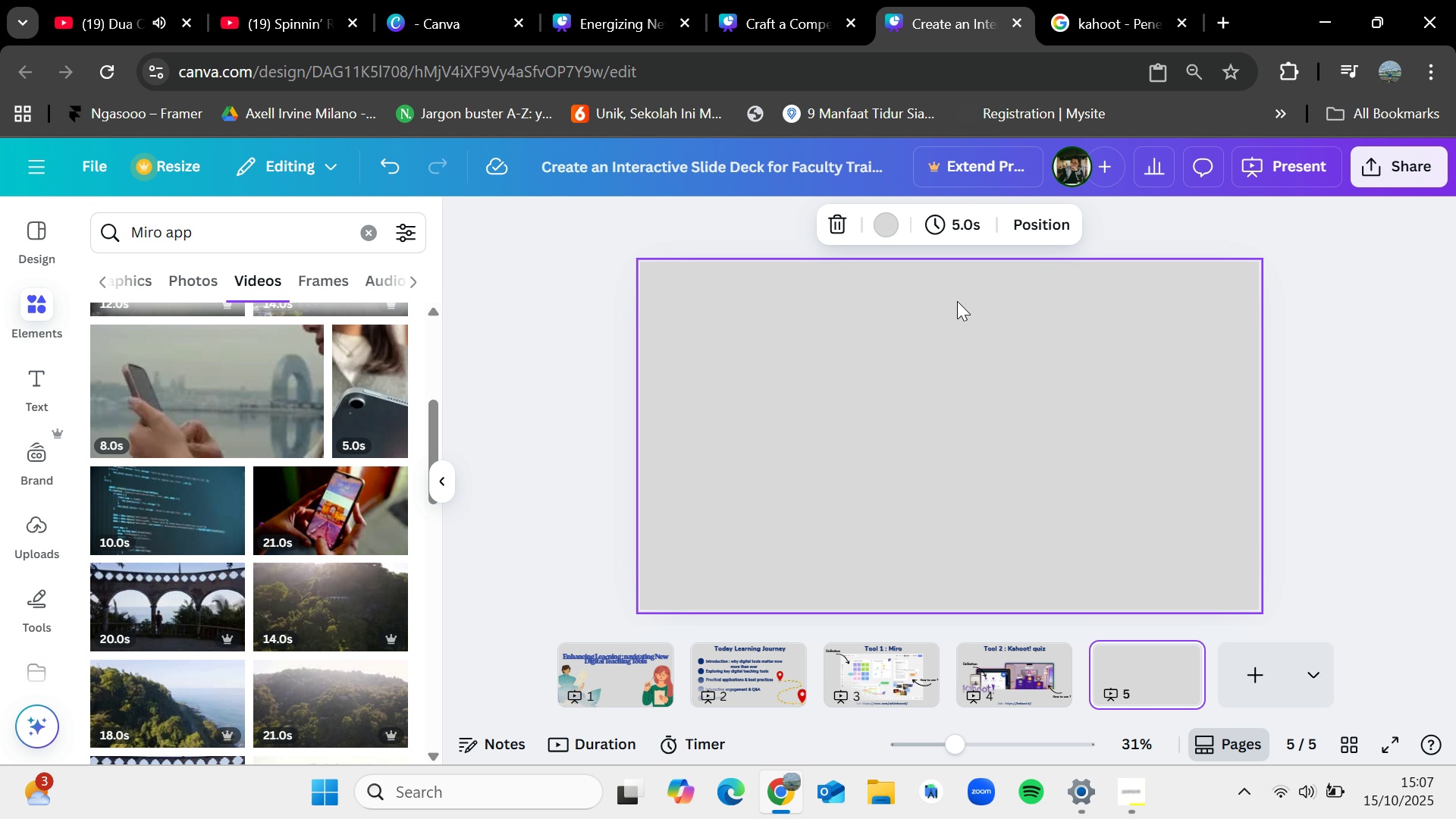 
key(Control+V)
 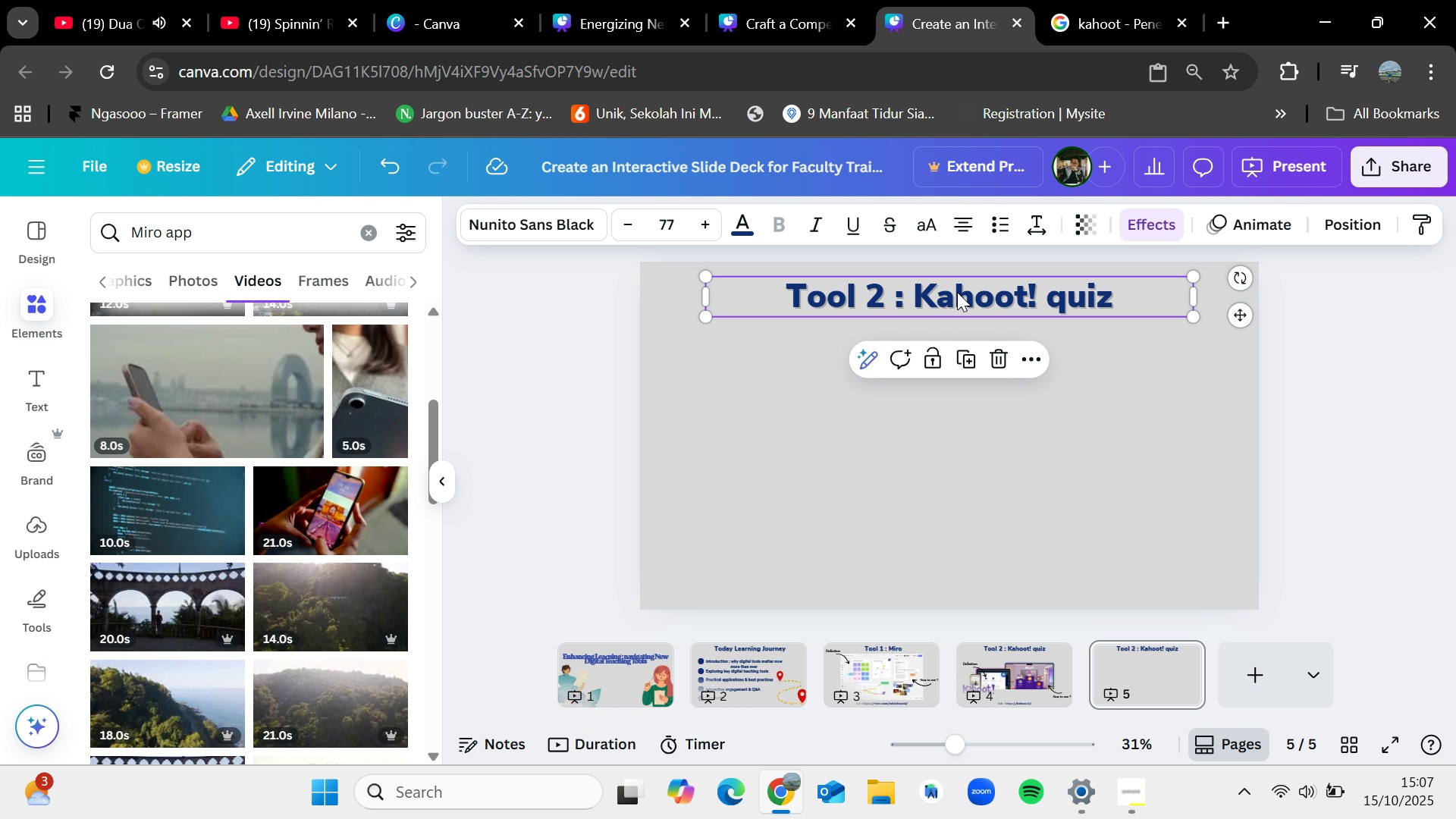 
wait(24.53)
 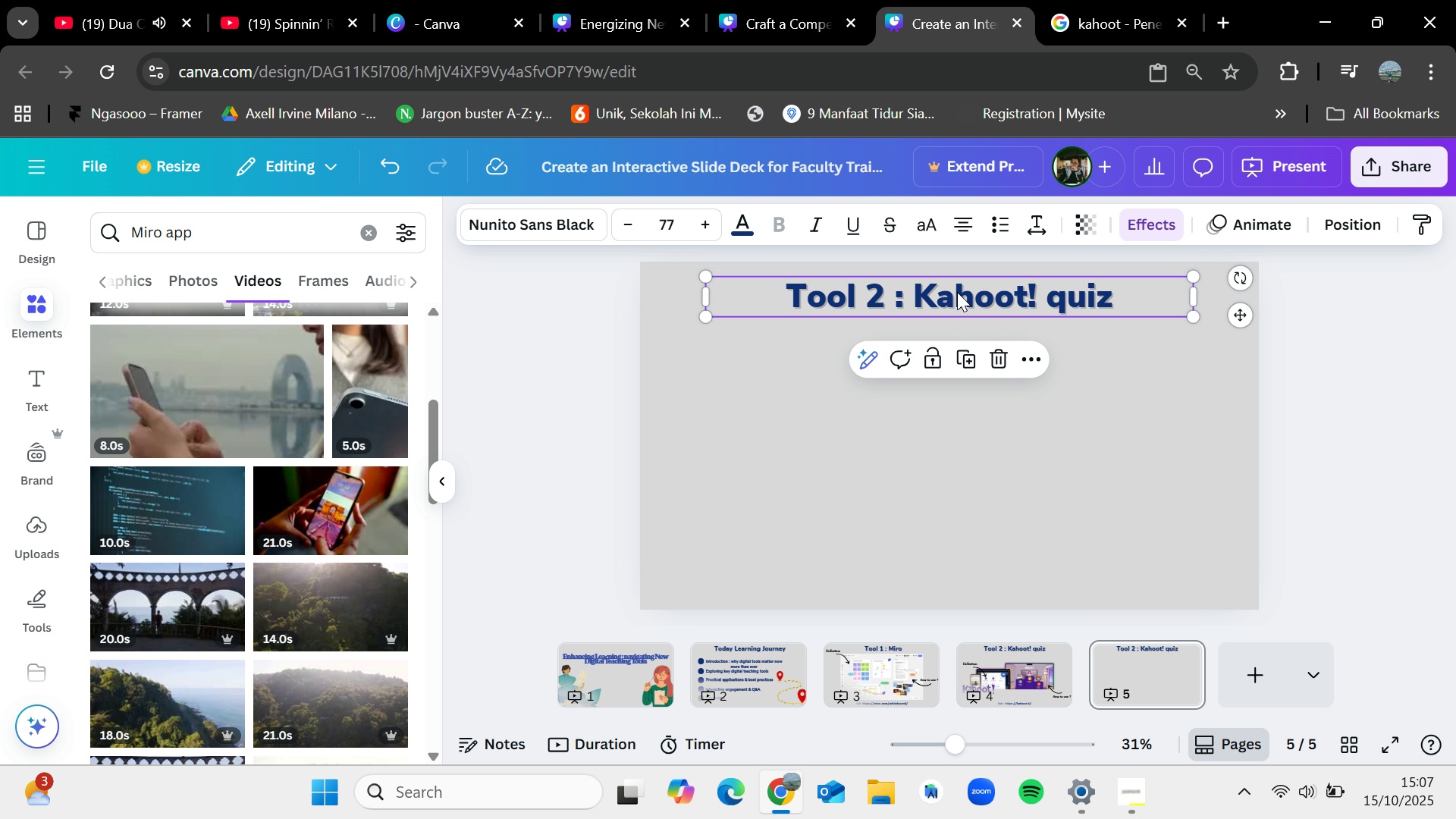 
left_click([1138, 0])
 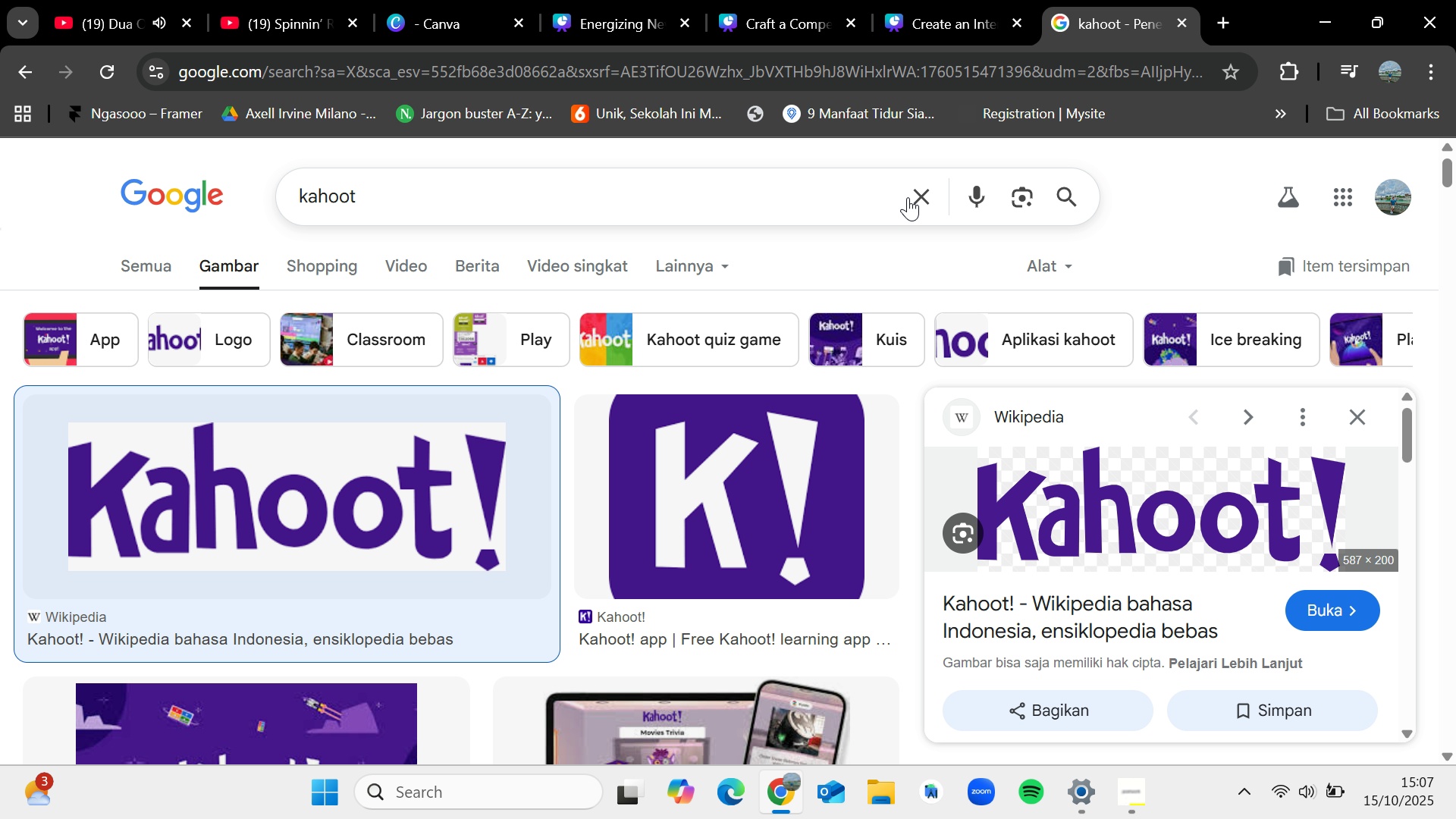 
left_click([908, 197])
 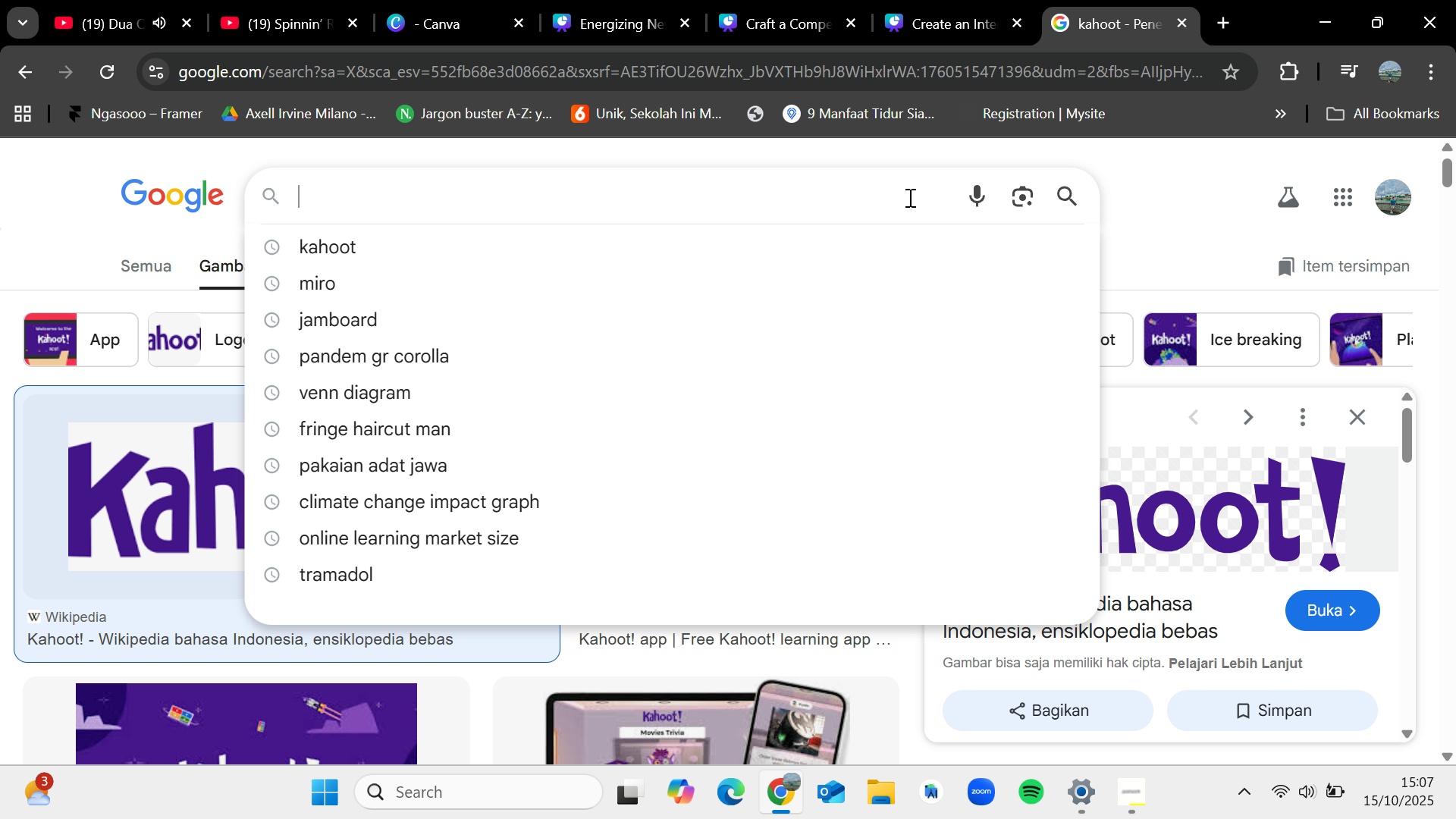 
type(panopto)
 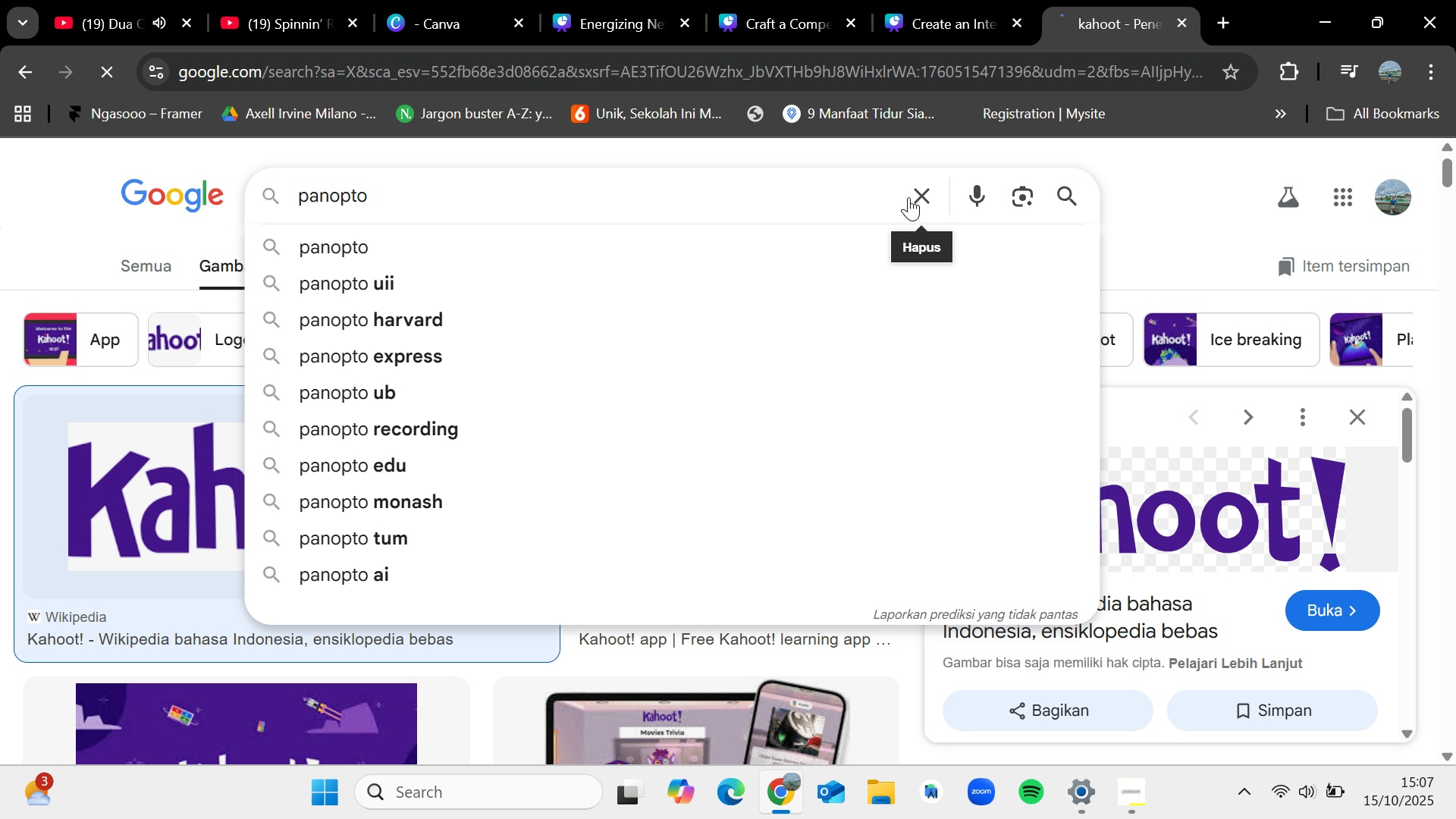 
key(Enter)
 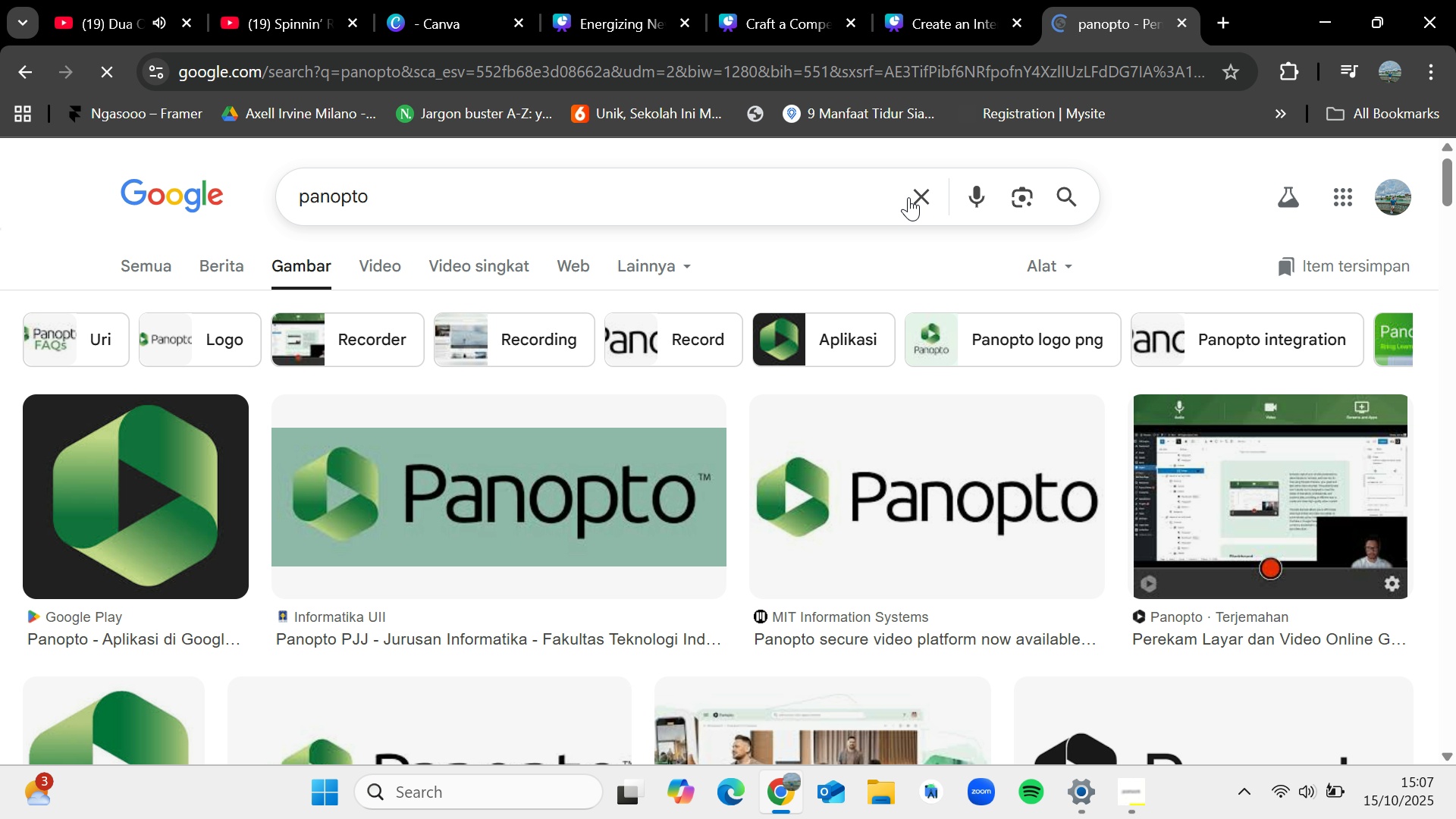 
left_click([772, 204])
 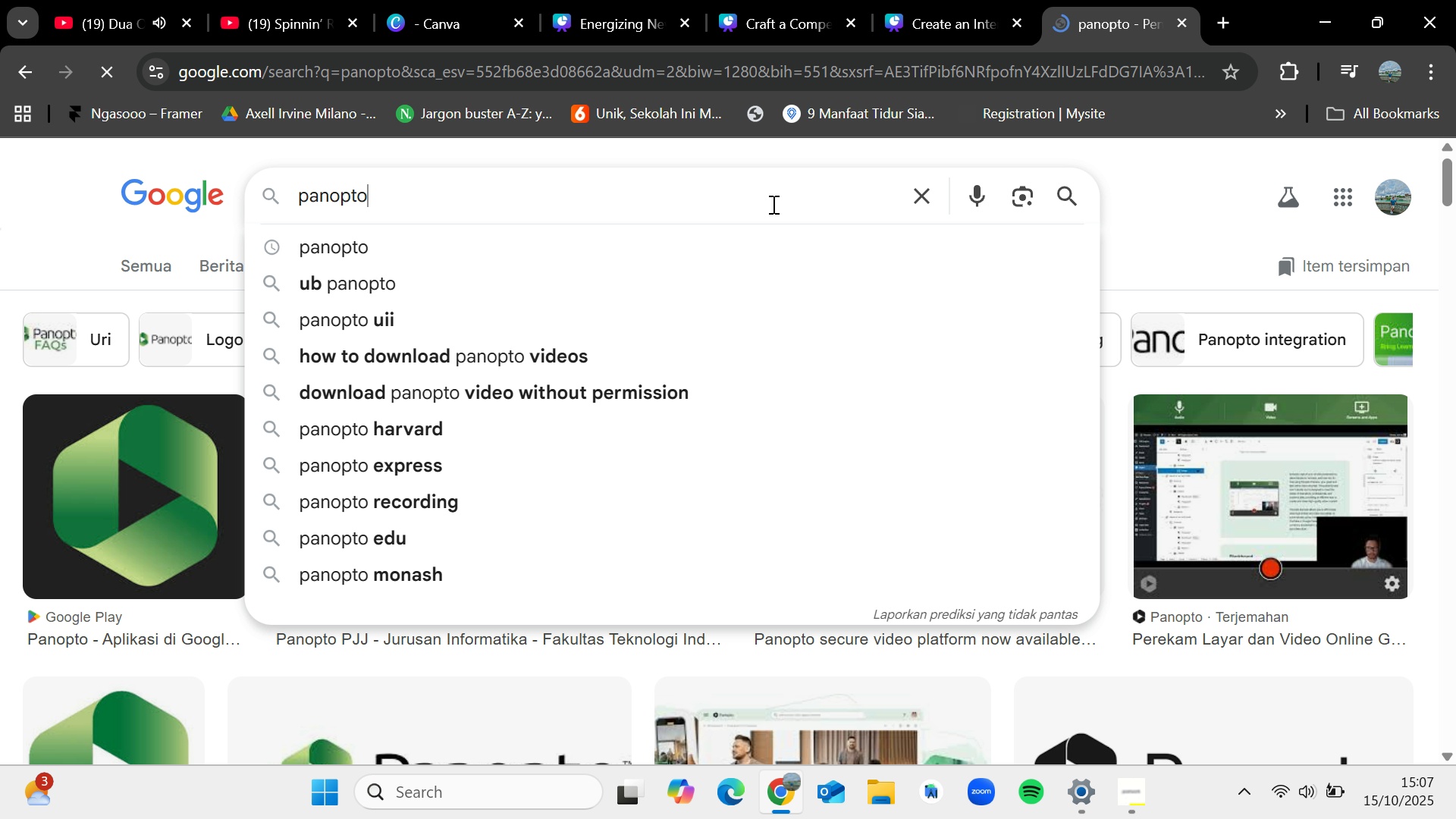 
hold_key(key=Backspace, duration=0.86)
 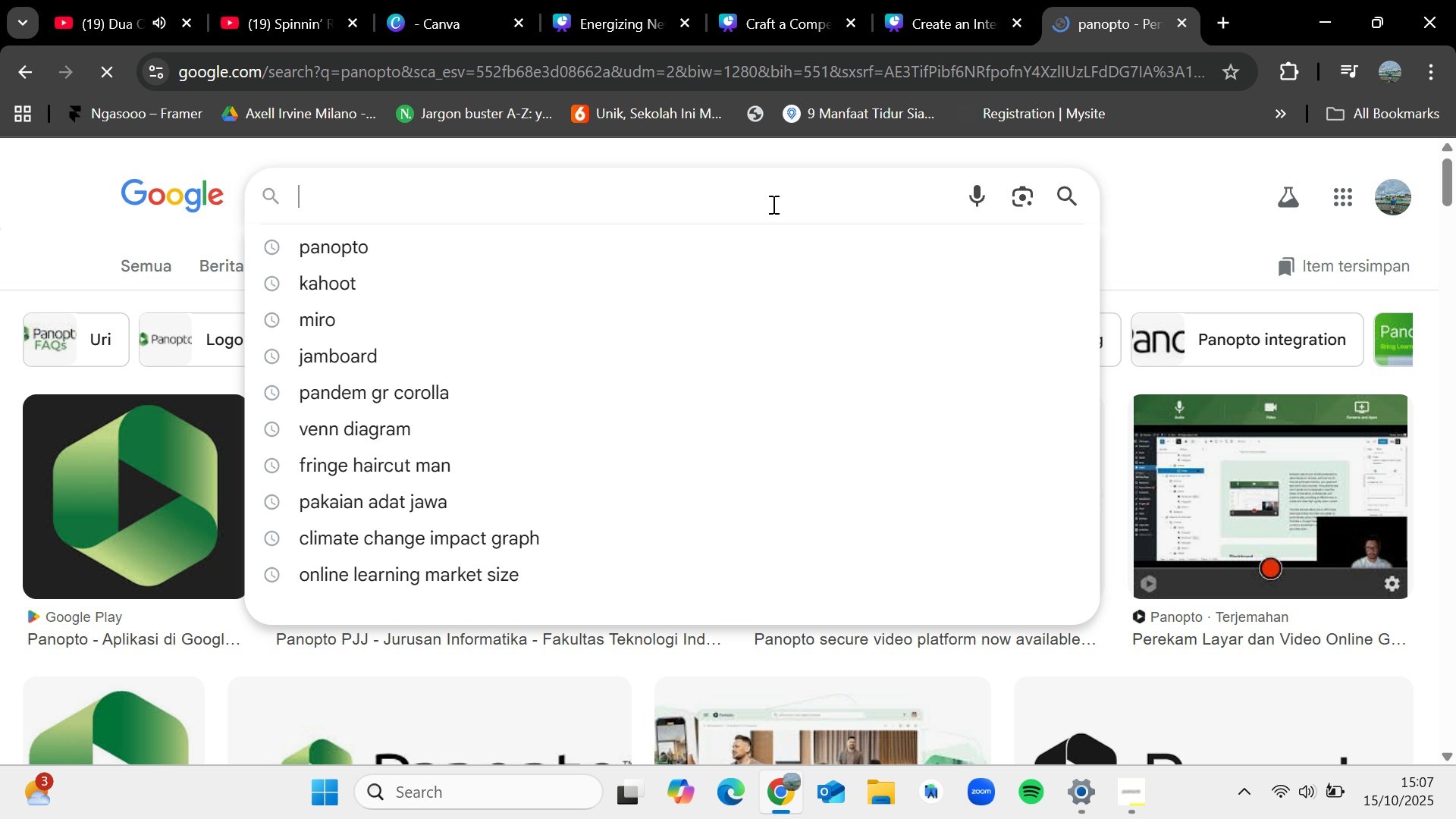 
type(loom)
 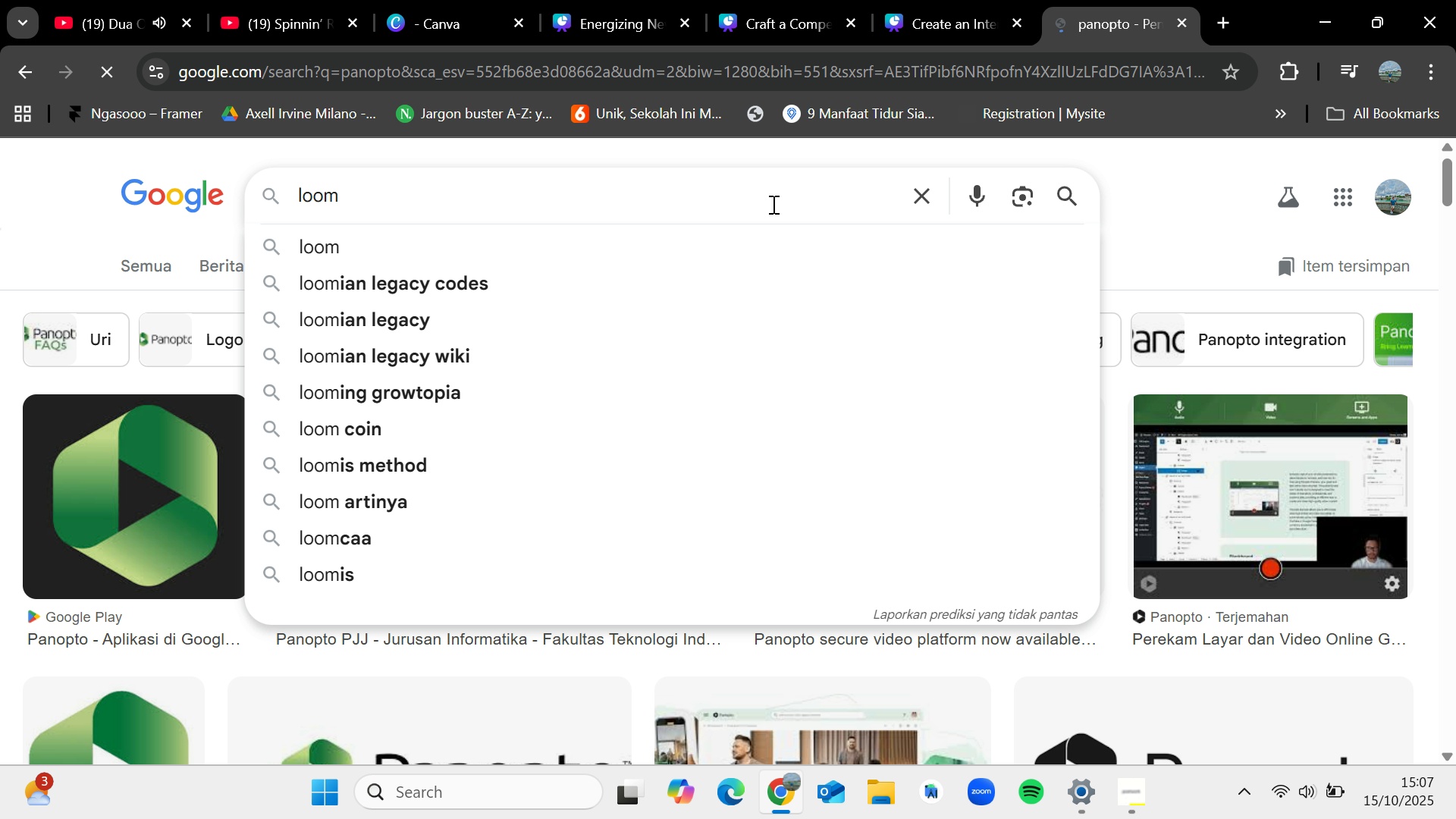 
key(Enter)
 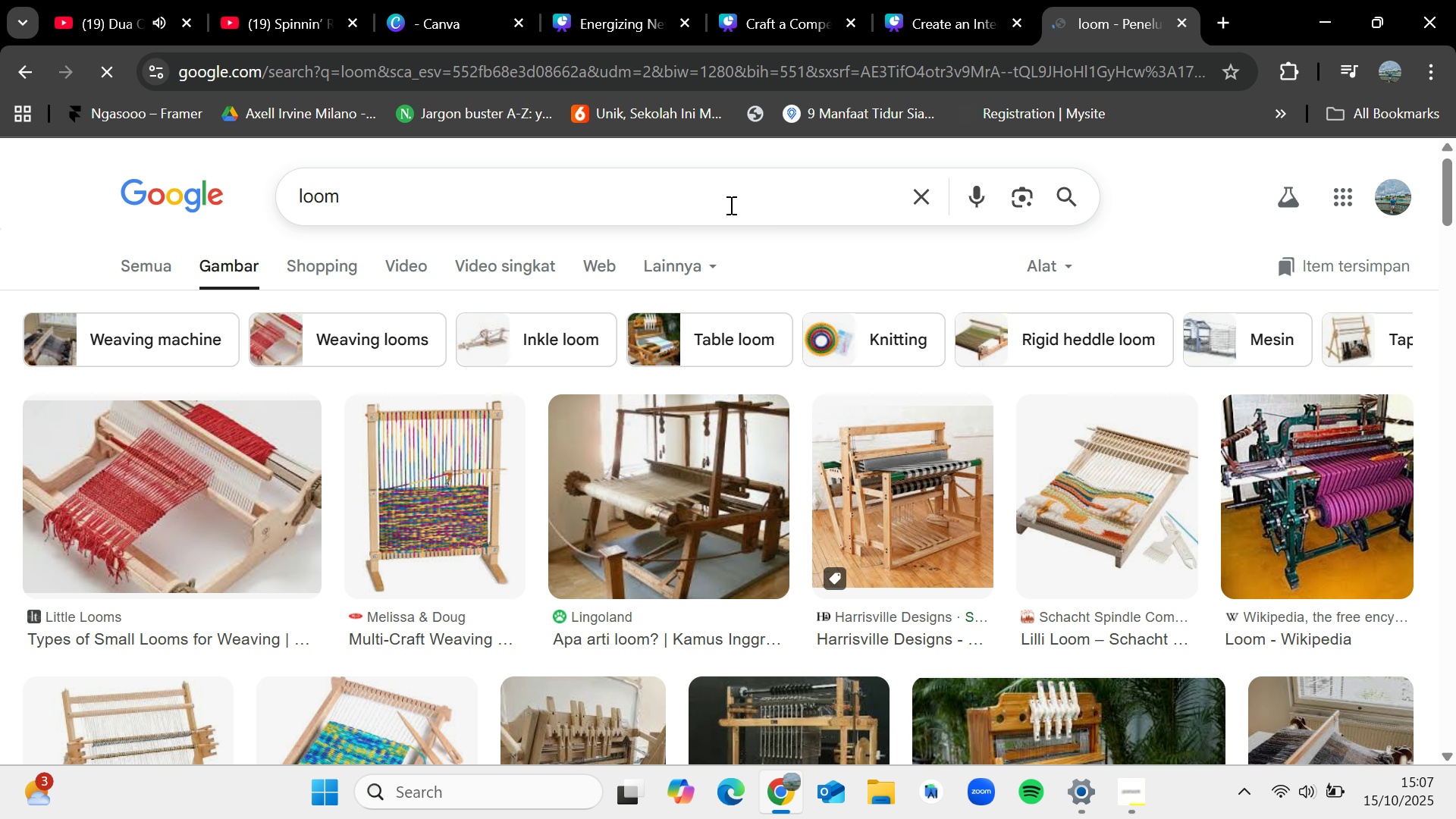 
key(Backspace)
key(Backspace)
key(Backspace)
key(Backspace)
type(aitbale)
 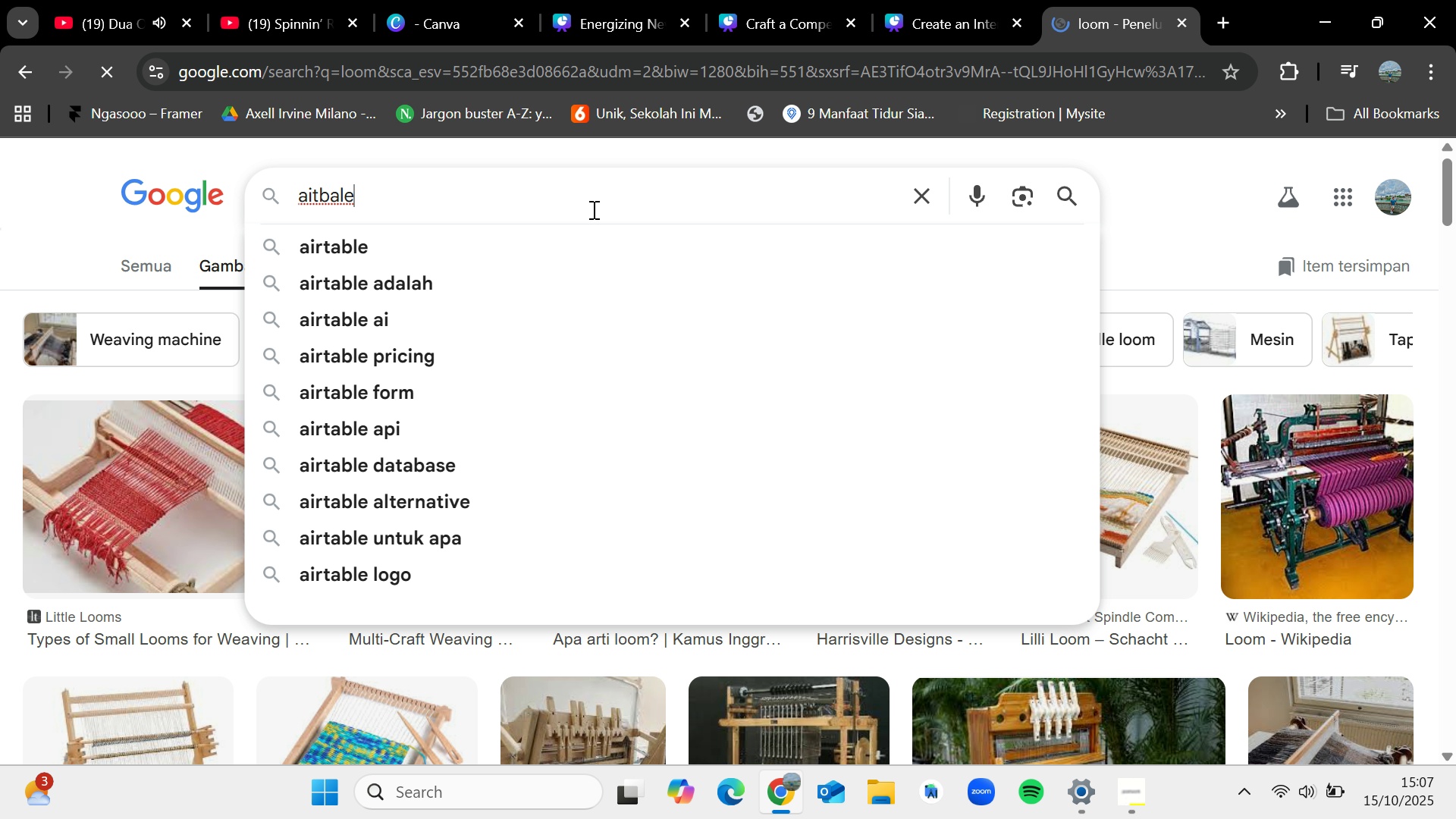 
key(Enter)
 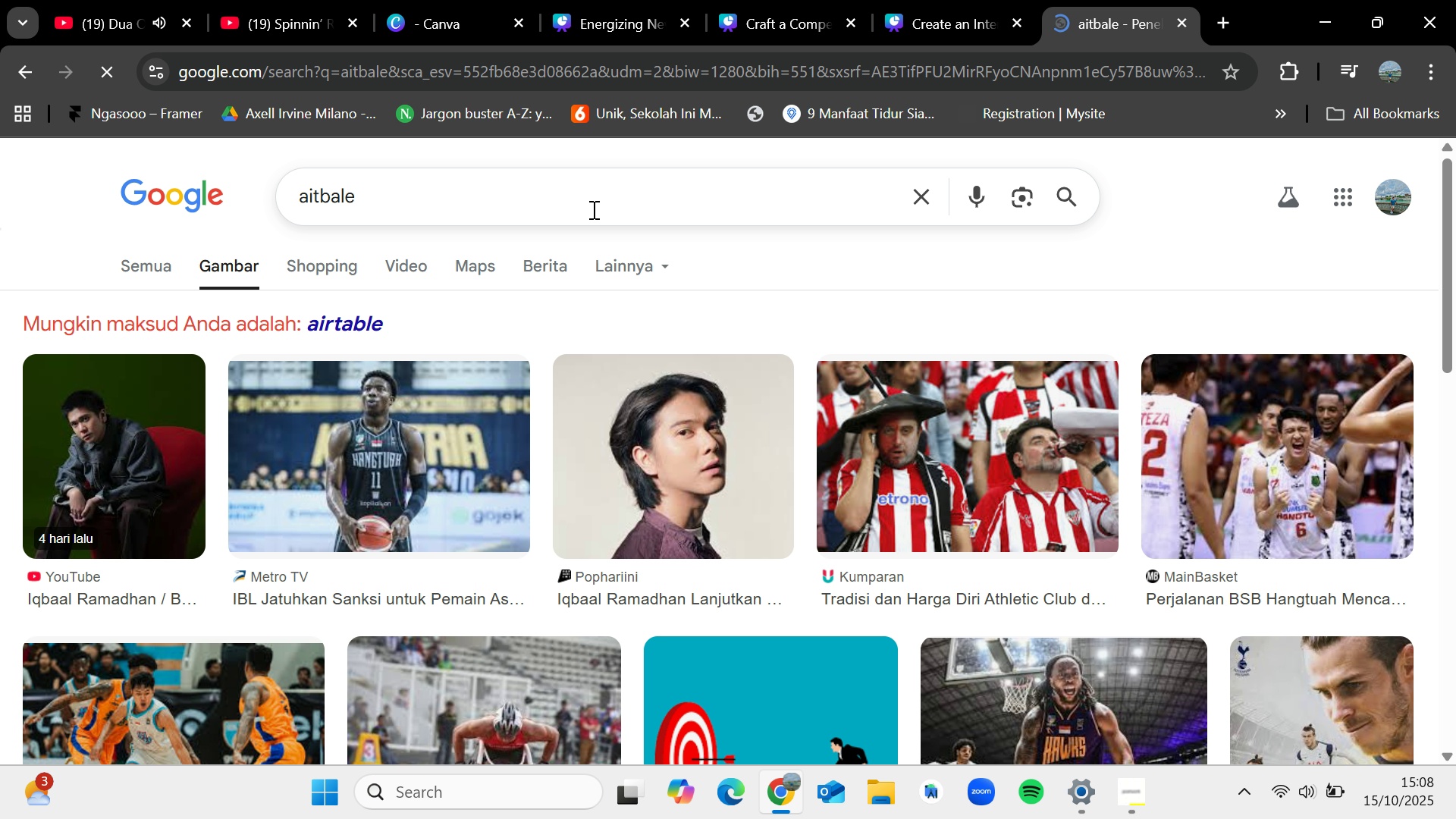 
right_click([592, 209])
 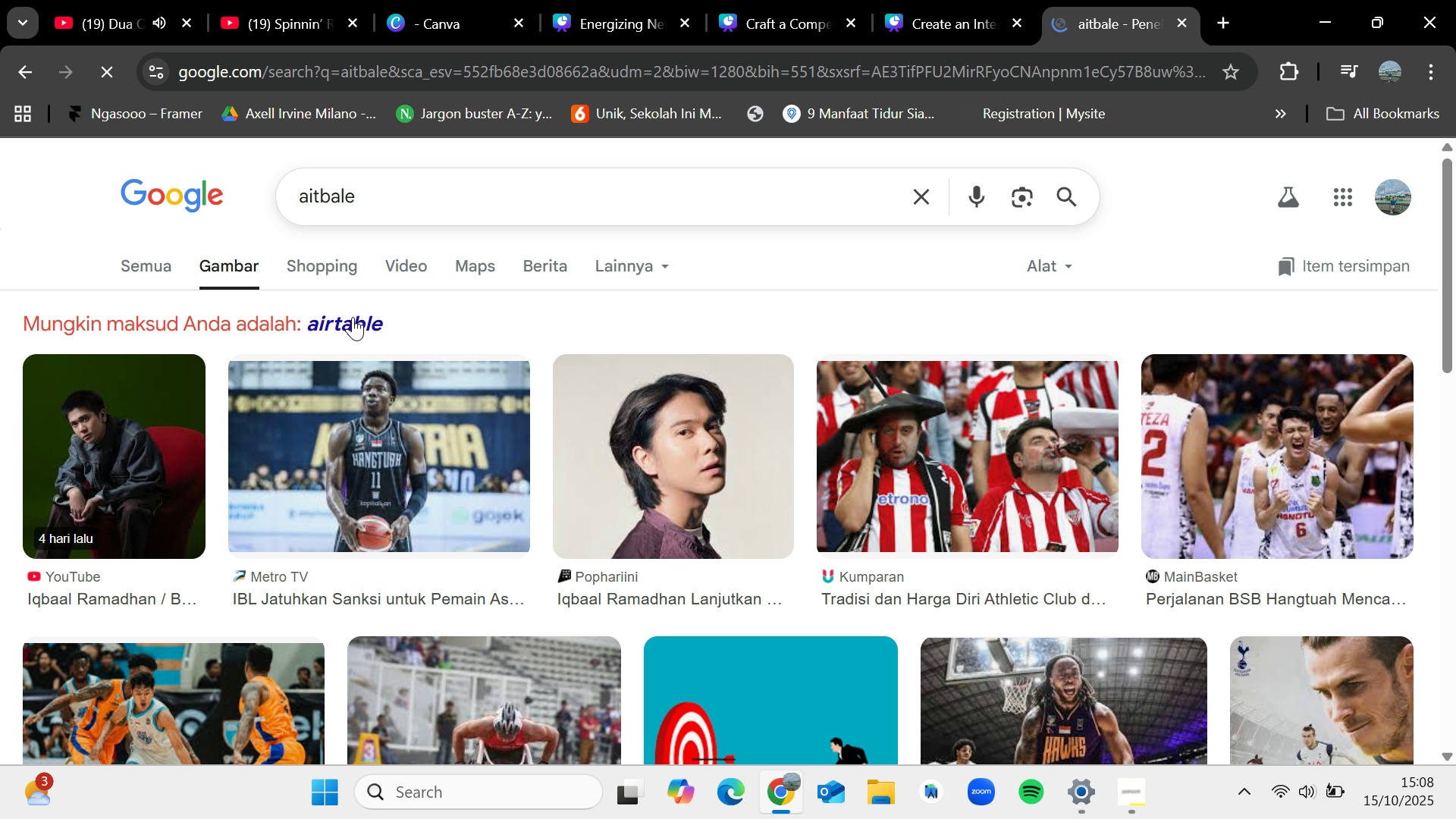 
left_click([353, 317])
 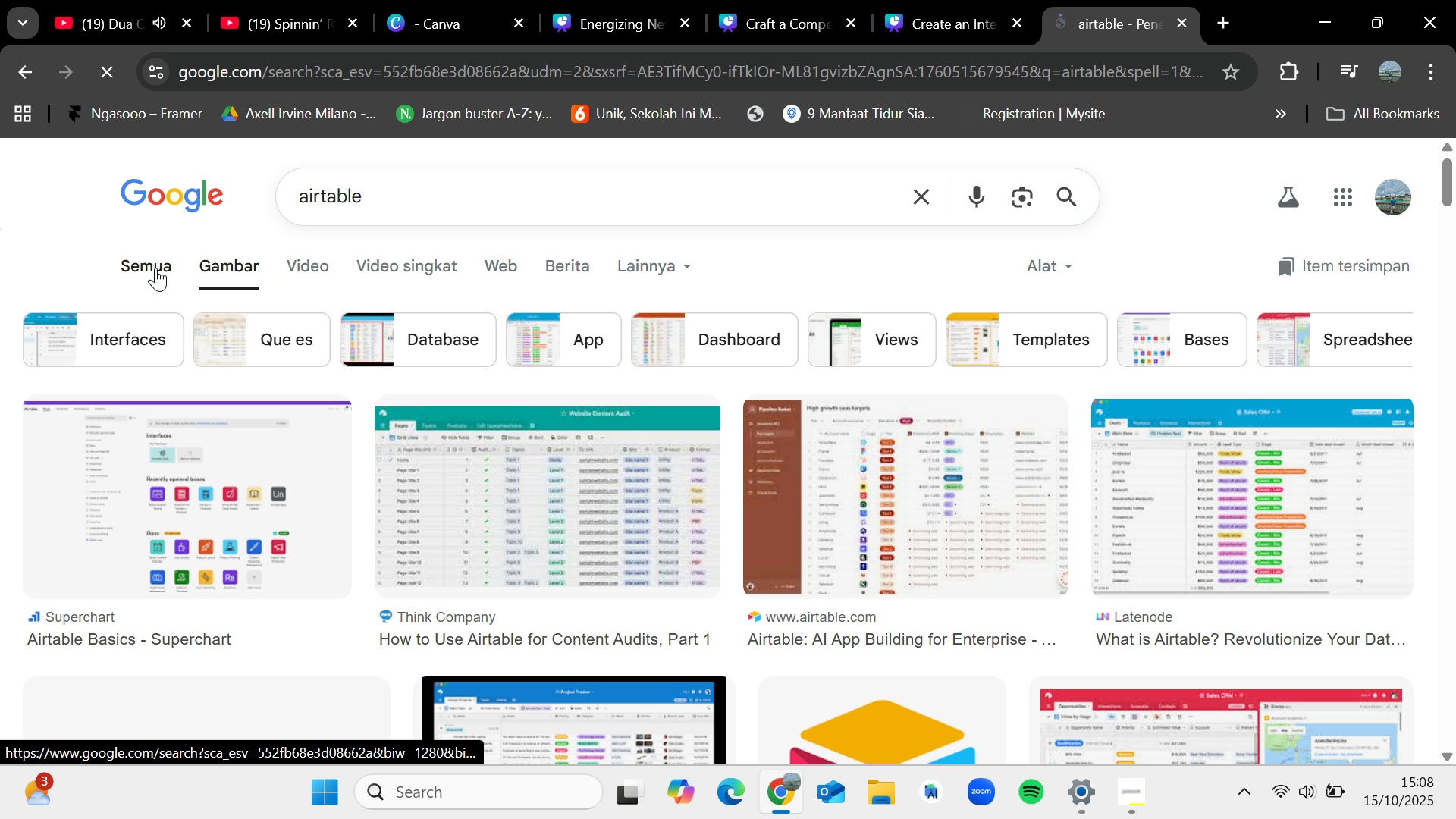 
left_click([155, 268])
 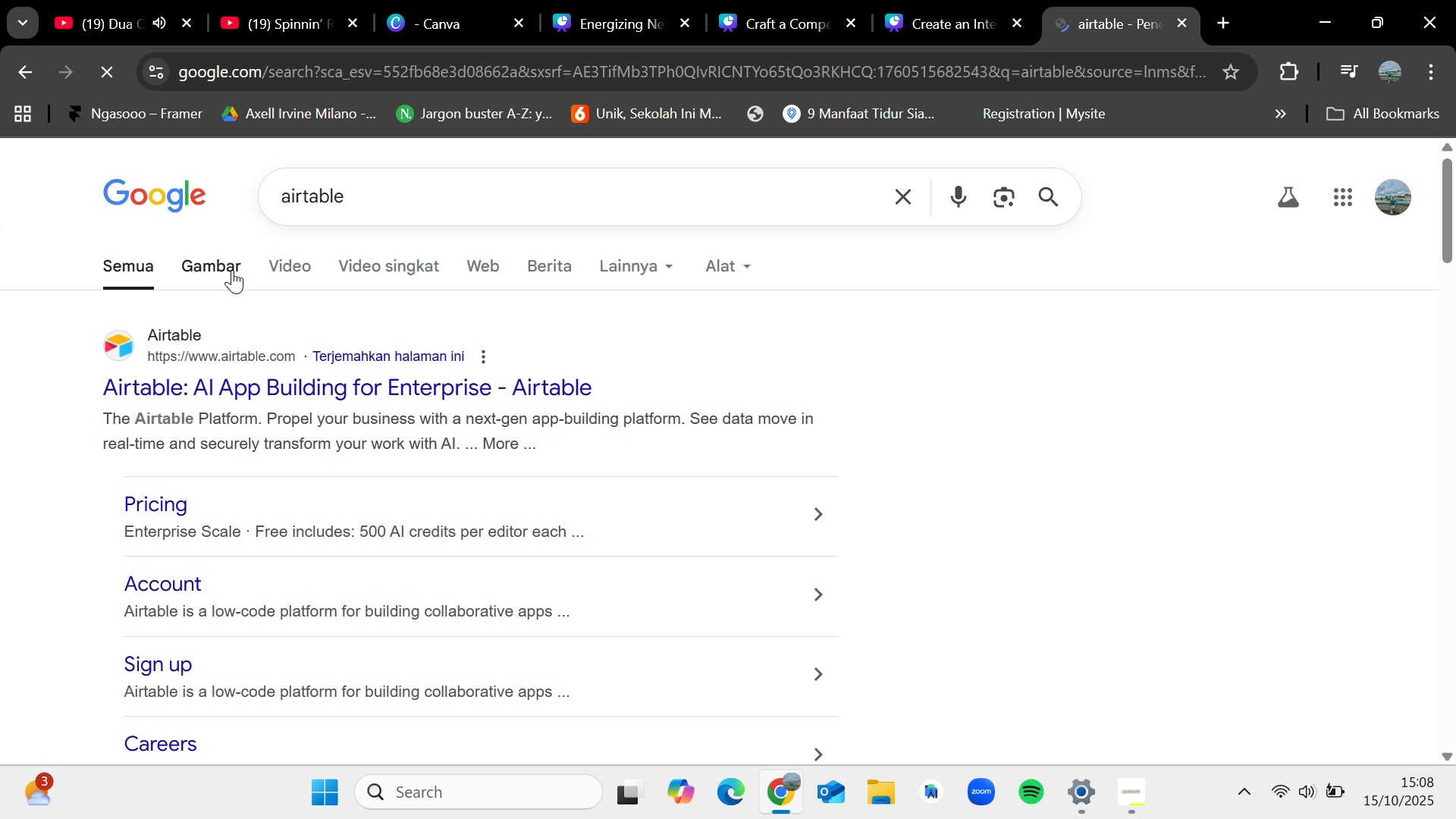 
left_click([231, 262])
 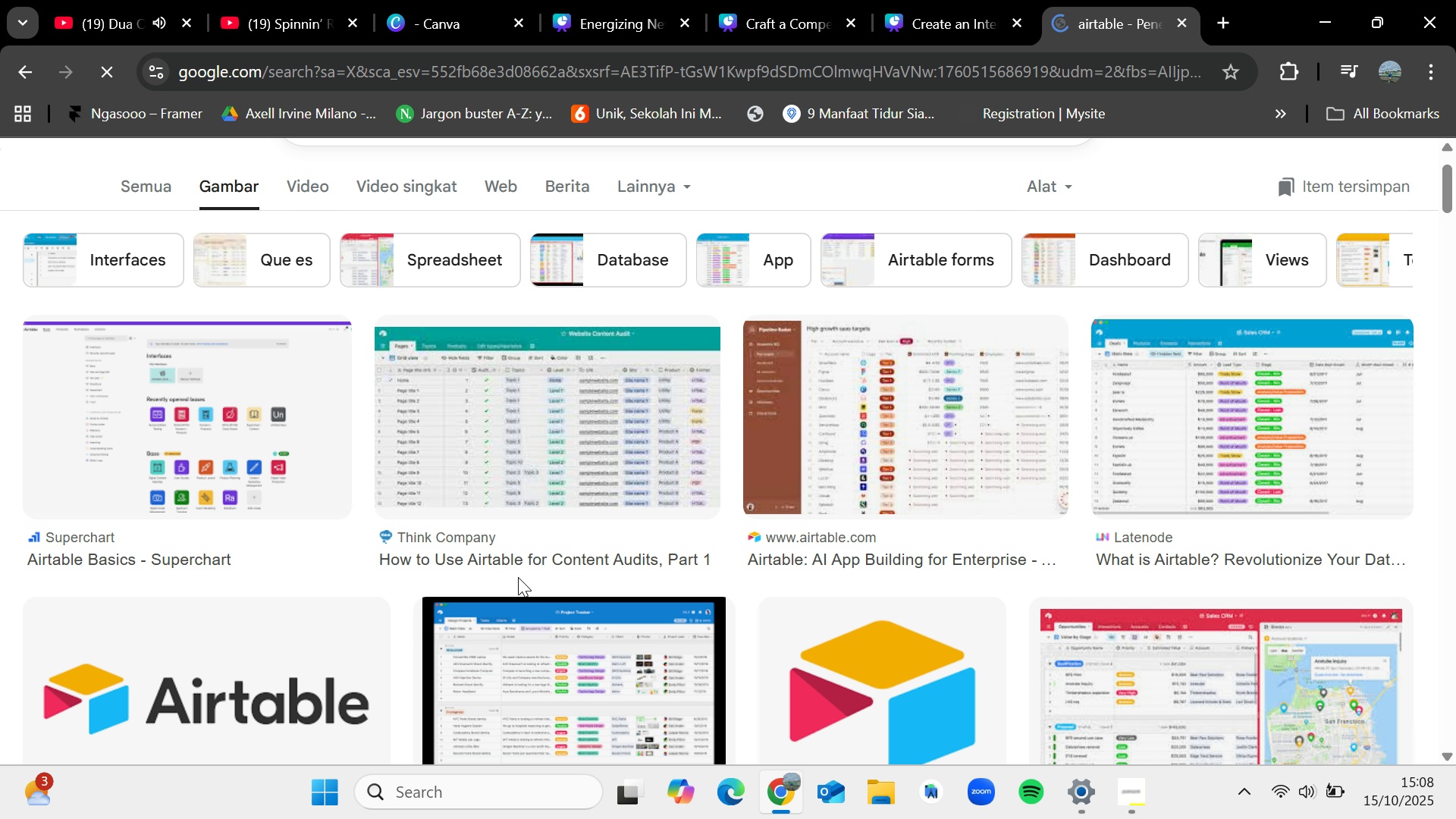 
wait(5.13)
 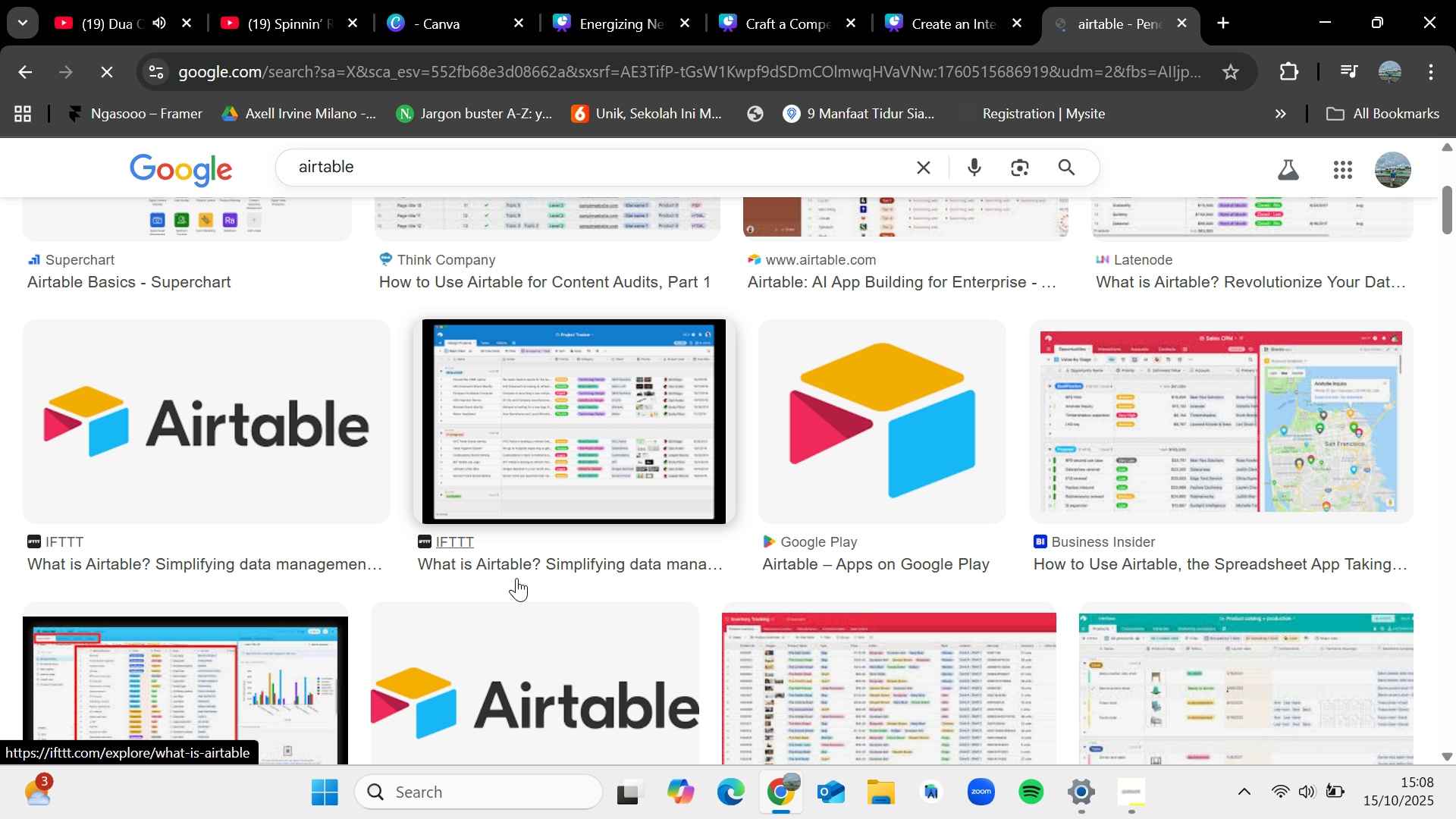 
left_click([836, 449])
 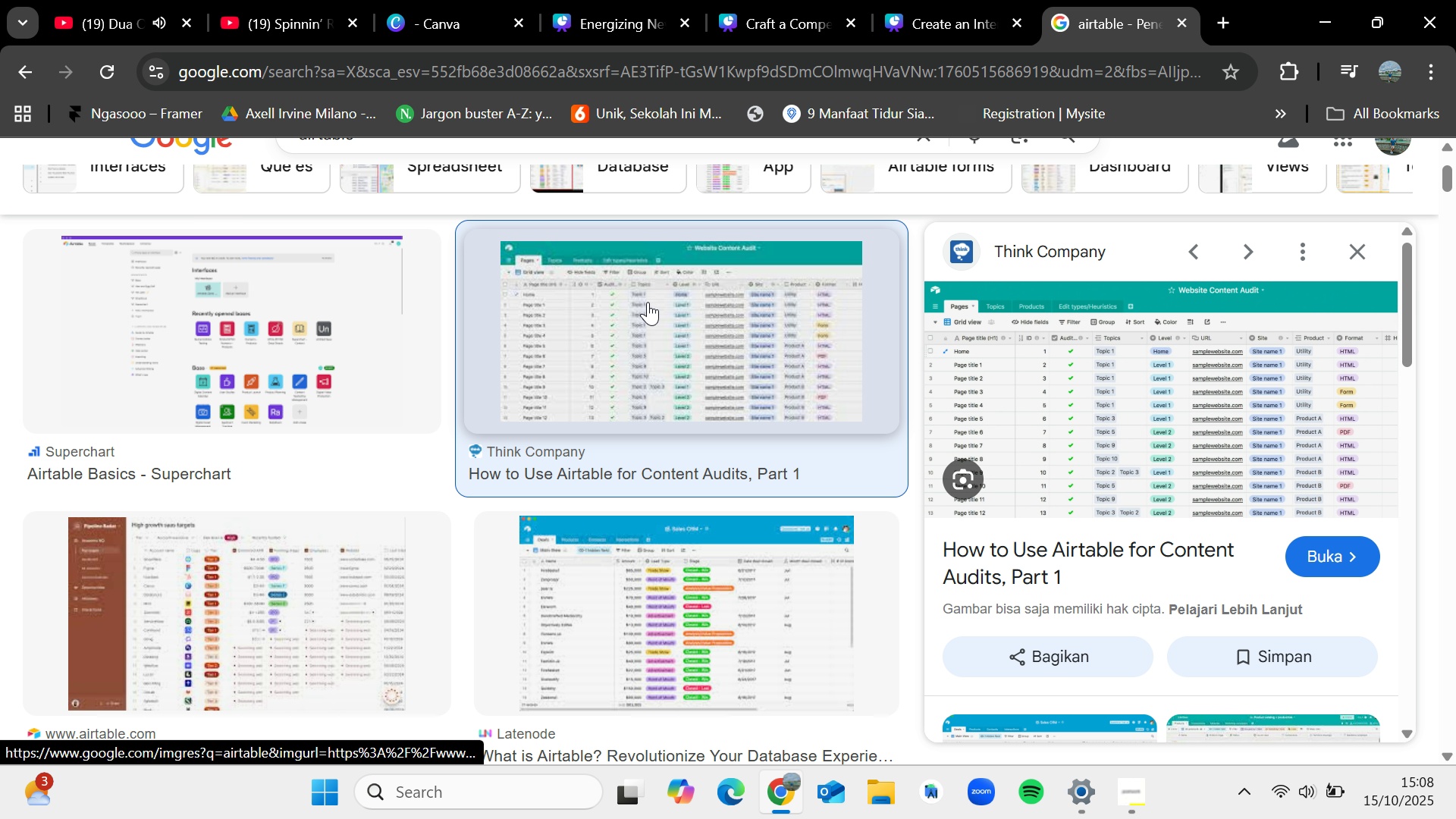 
wait(8.26)
 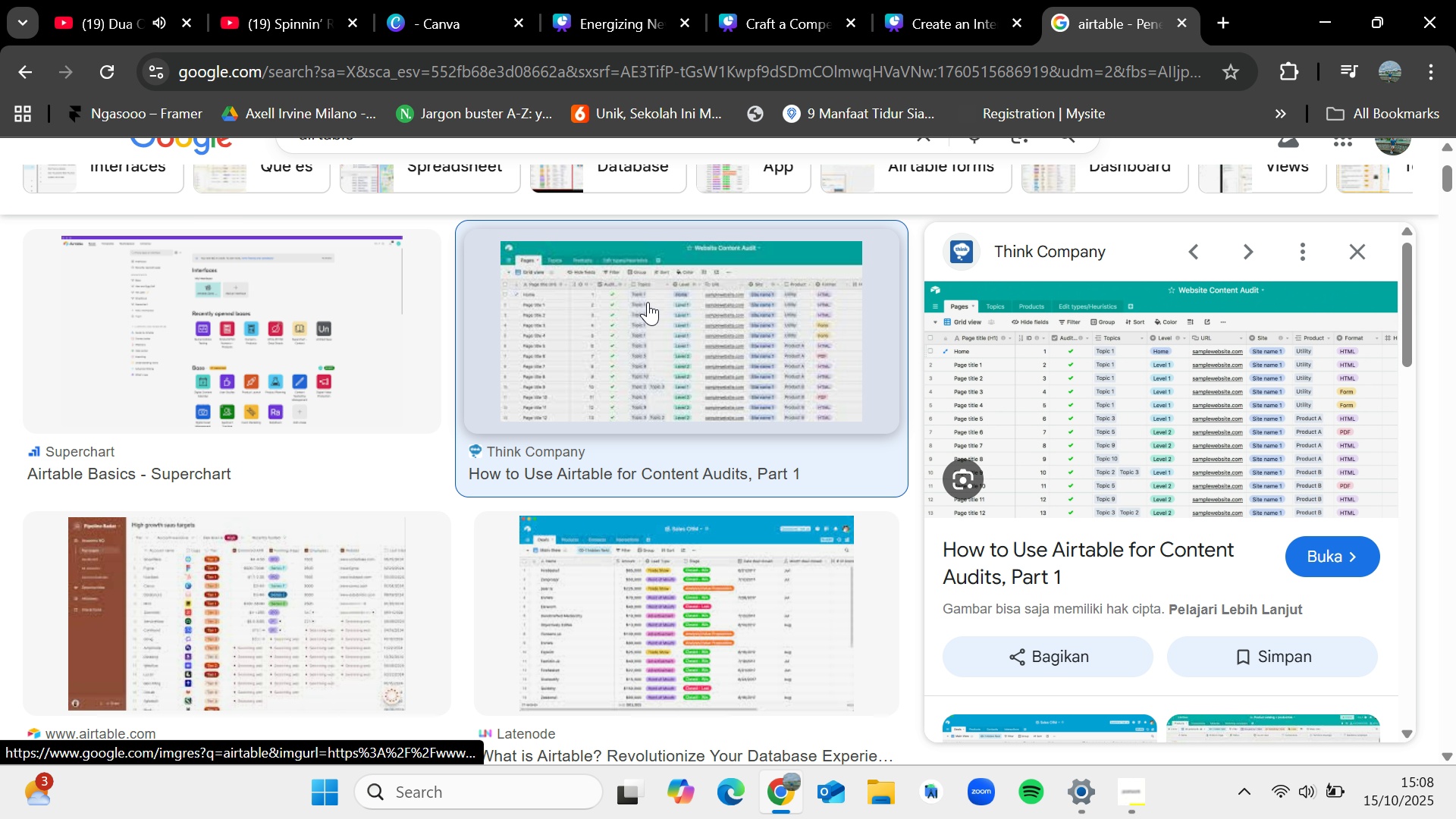 
left_click([322, 315])
 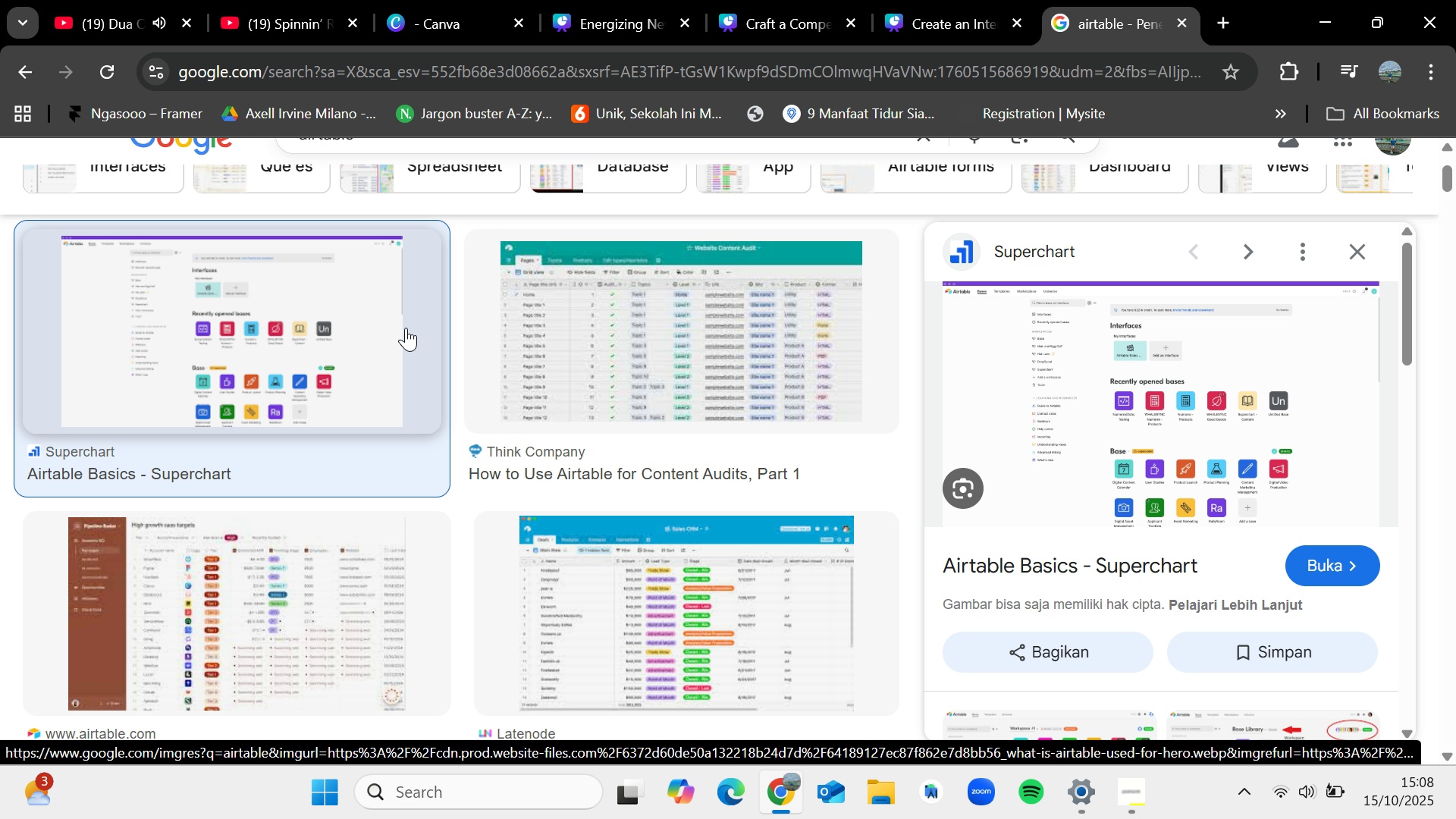 
scroll: coordinate [431, 391], scroll_direction: down, amount: 2.0
 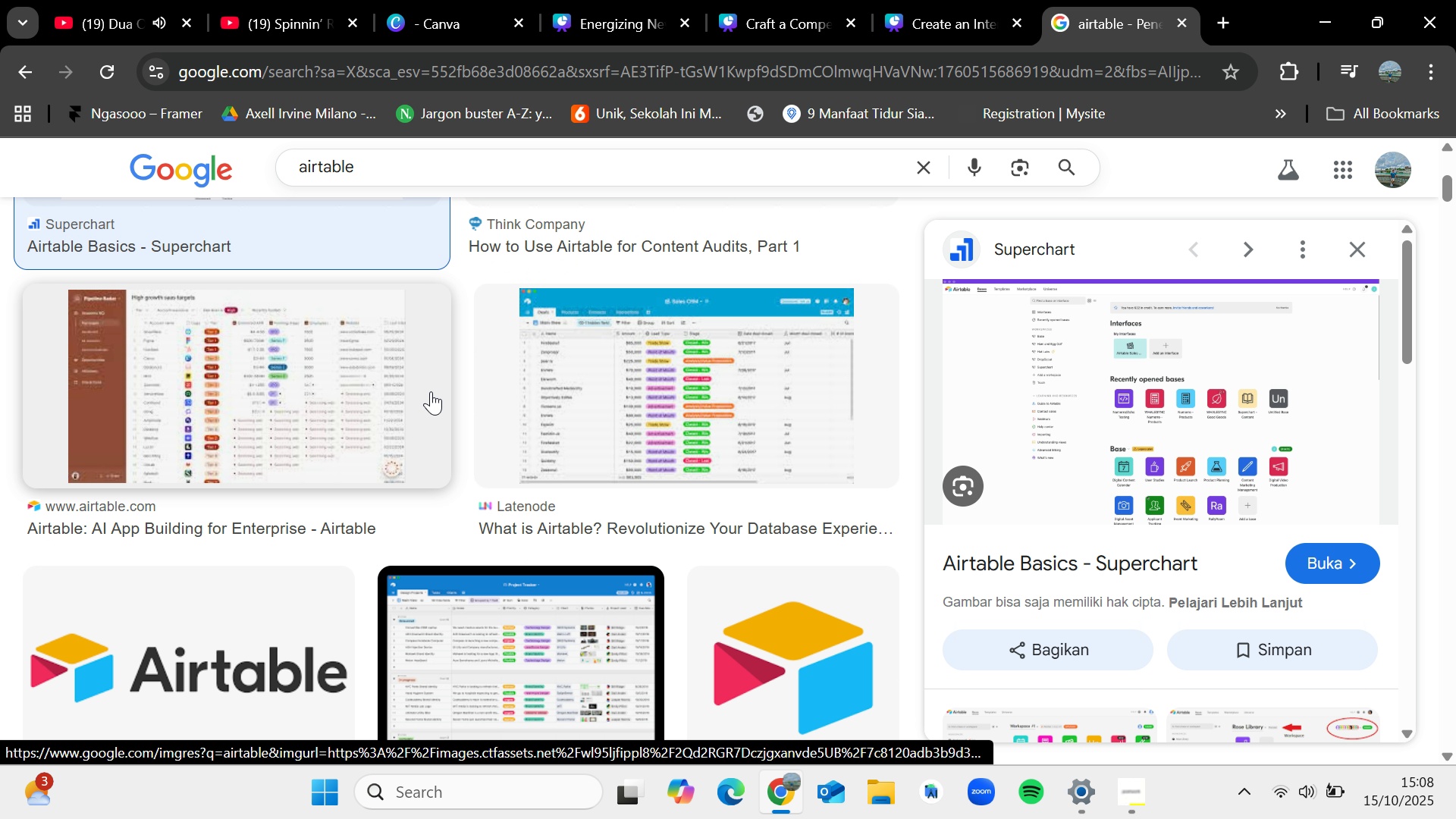 
scroll: coordinate [431, 391], scroll_direction: up, amount: 4.0
 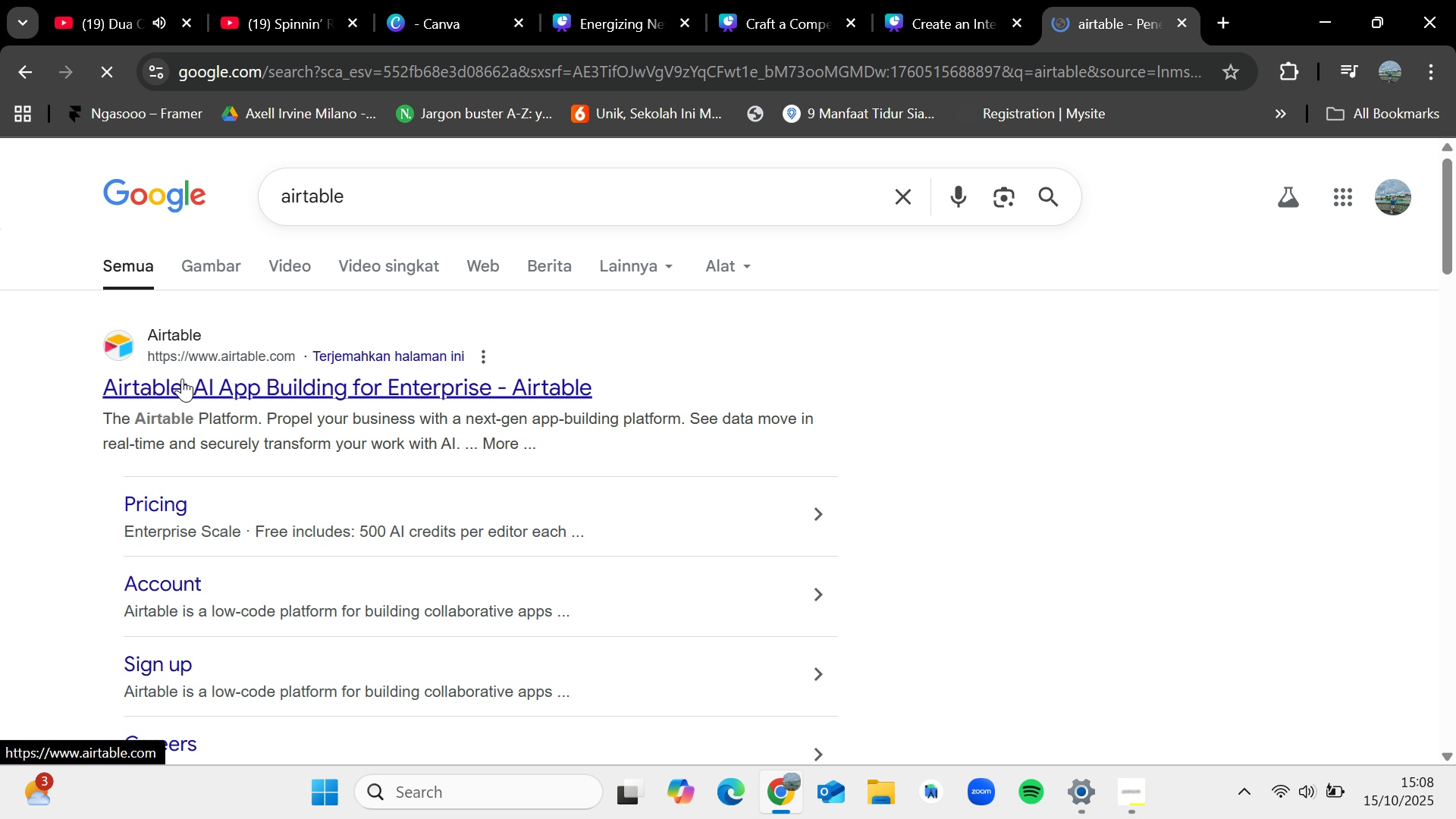 
wait(8.27)
 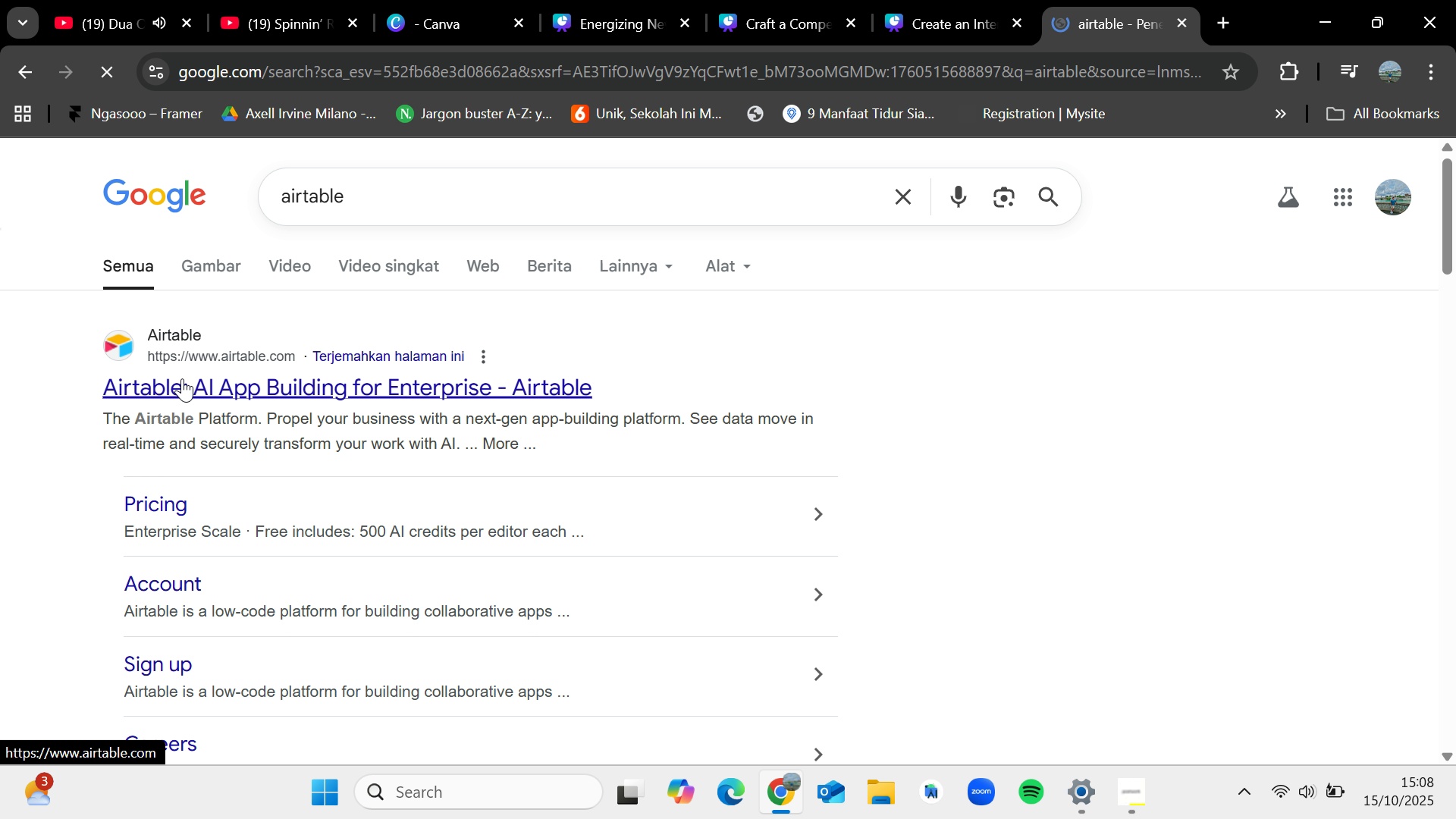 
scroll: coordinate [182, 378], scroll_direction: down, amount: 5.0
 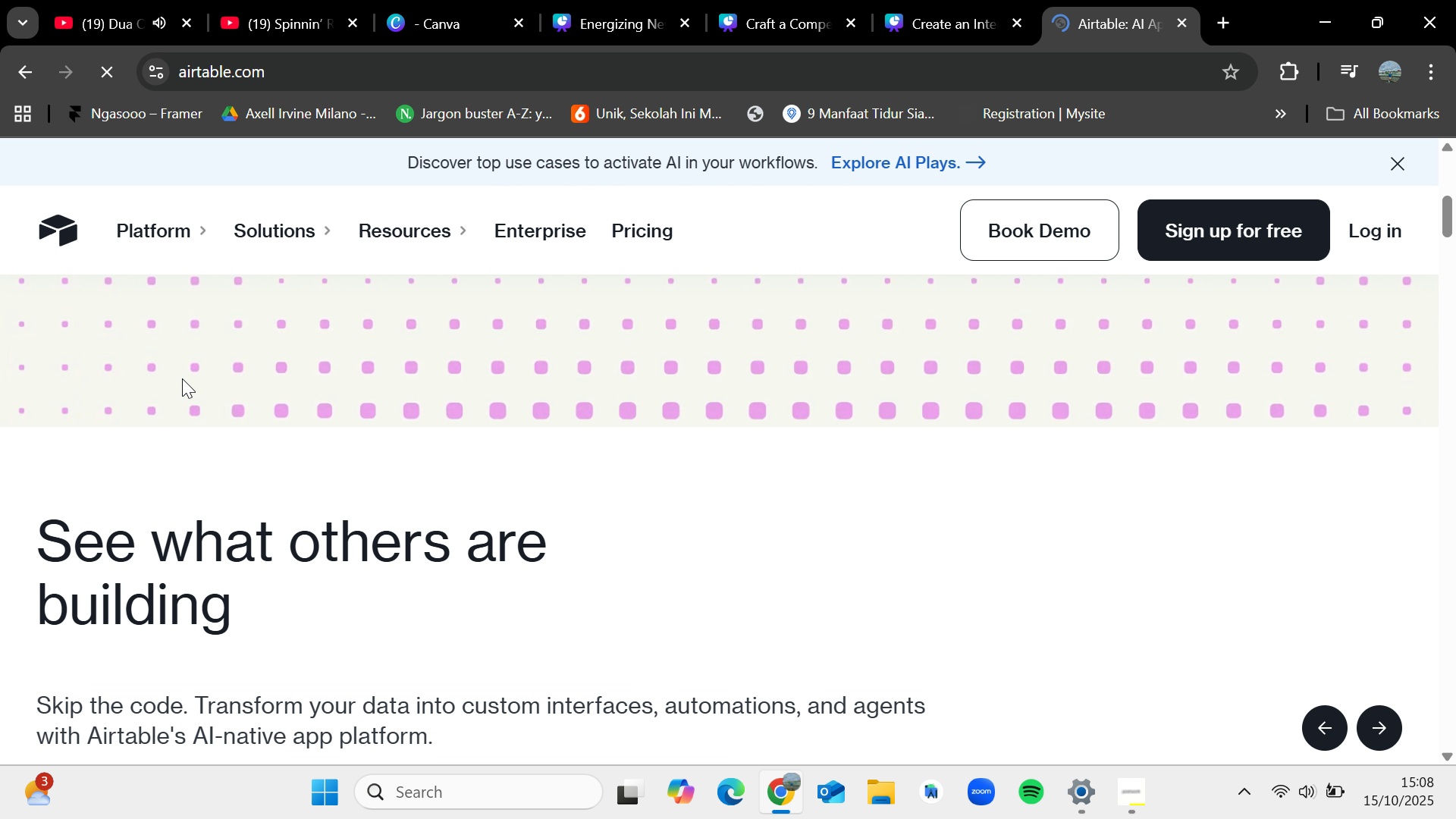 
scroll: coordinate [182, 378], scroll_direction: up, amount: 5.0
 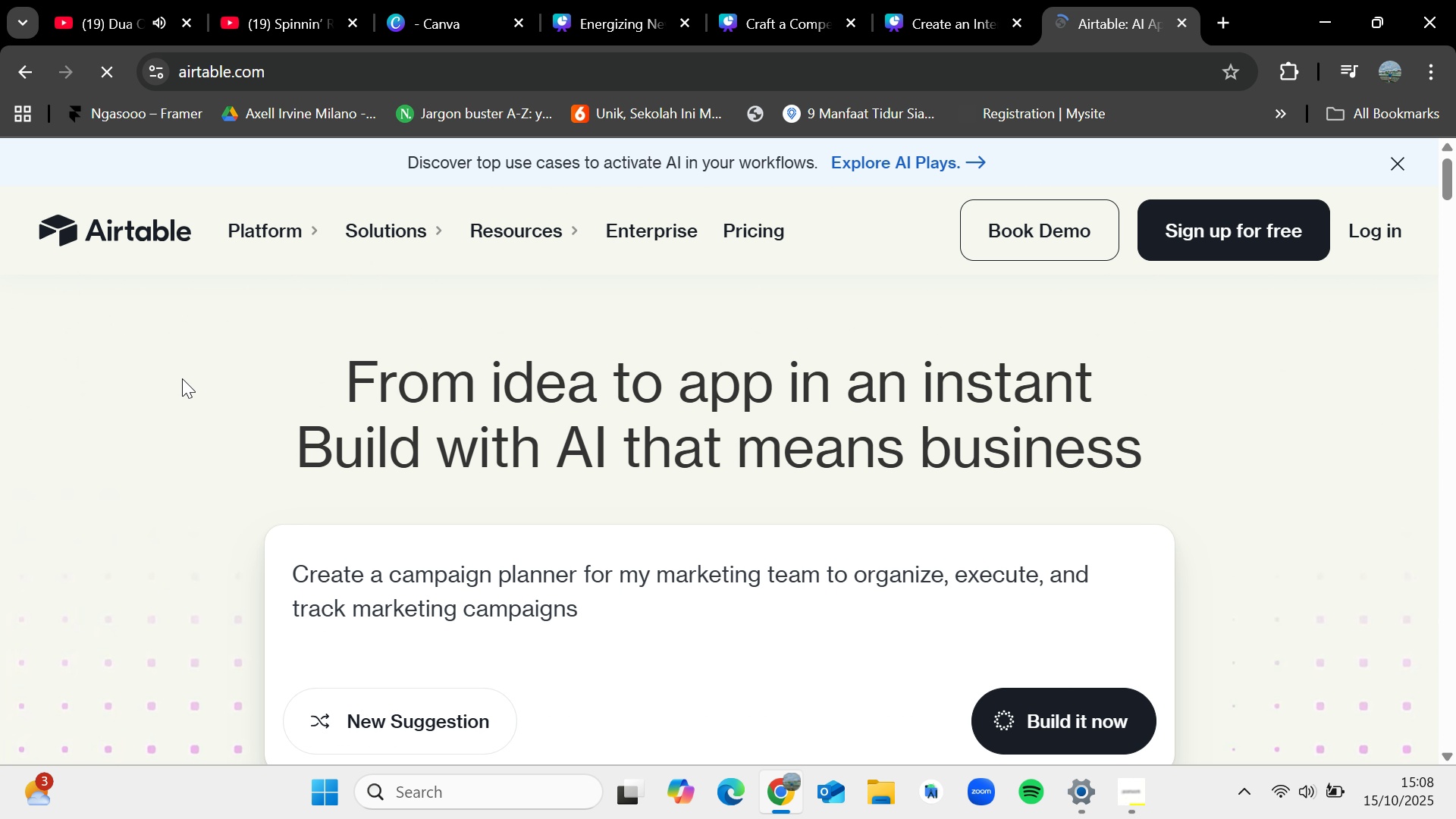 
scroll: coordinate [182, 378], scroll_direction: down, amount: 6.0
 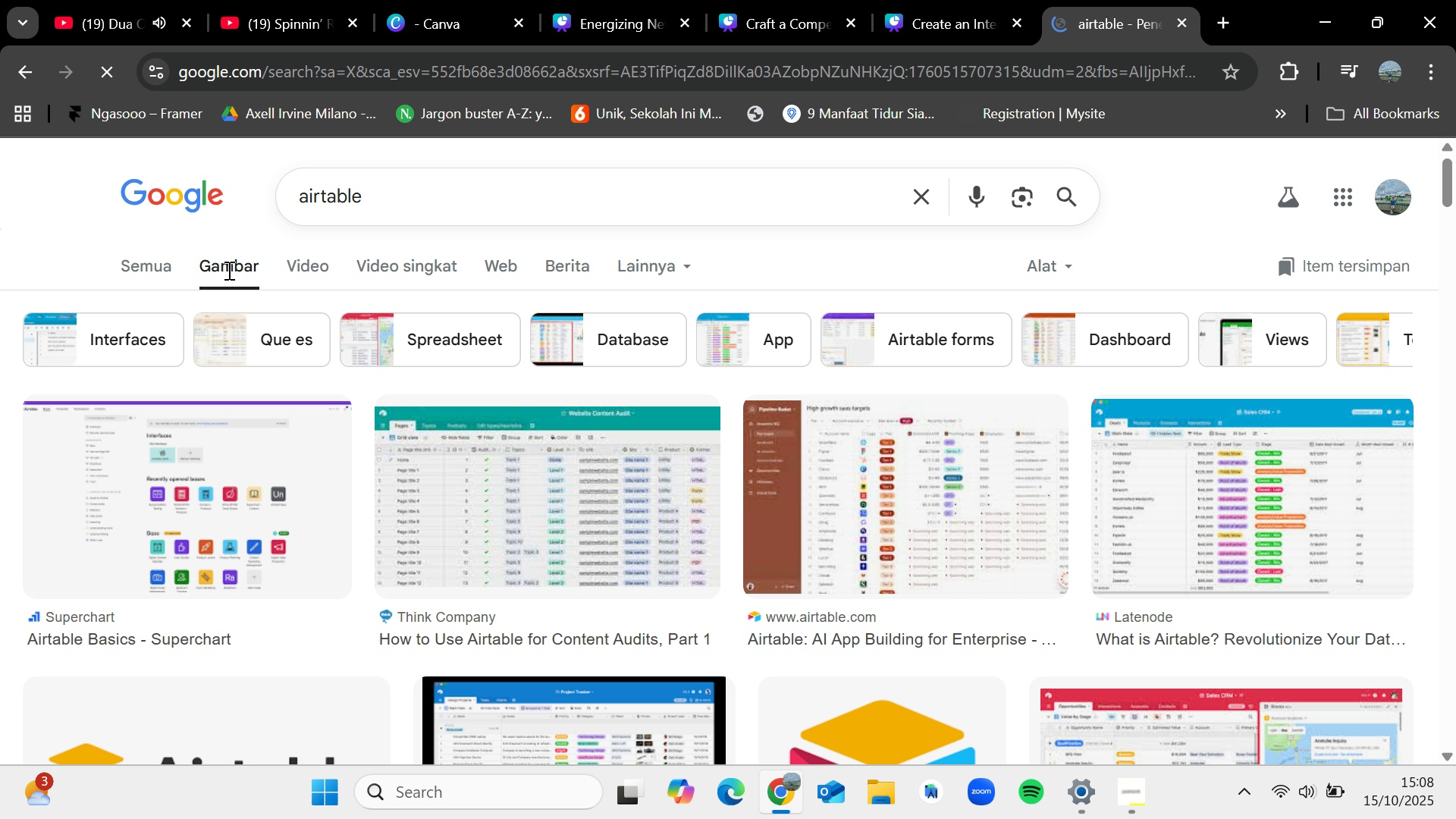 
wait(21.27)
 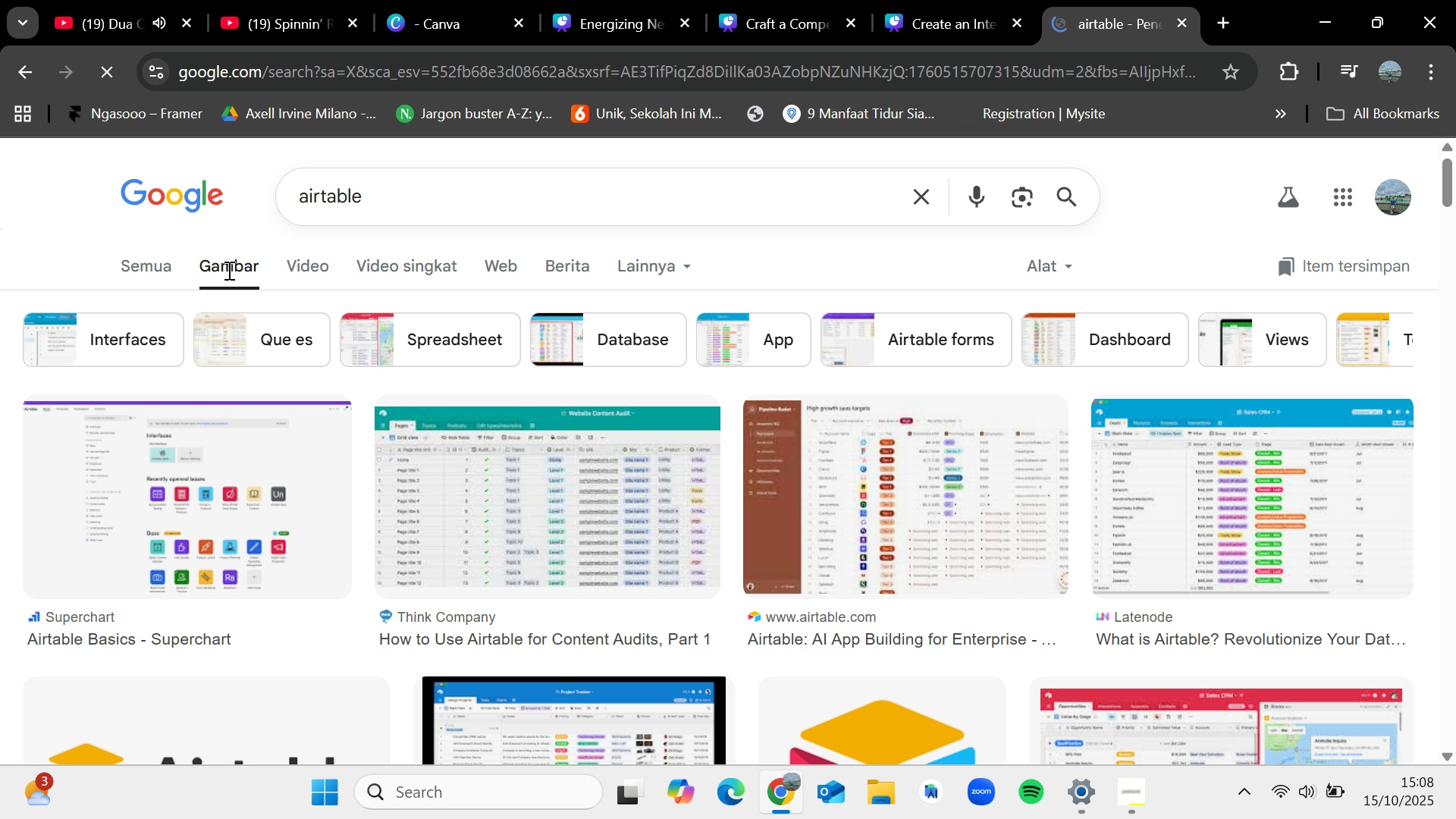 
key(Backspace)
type(pa)
 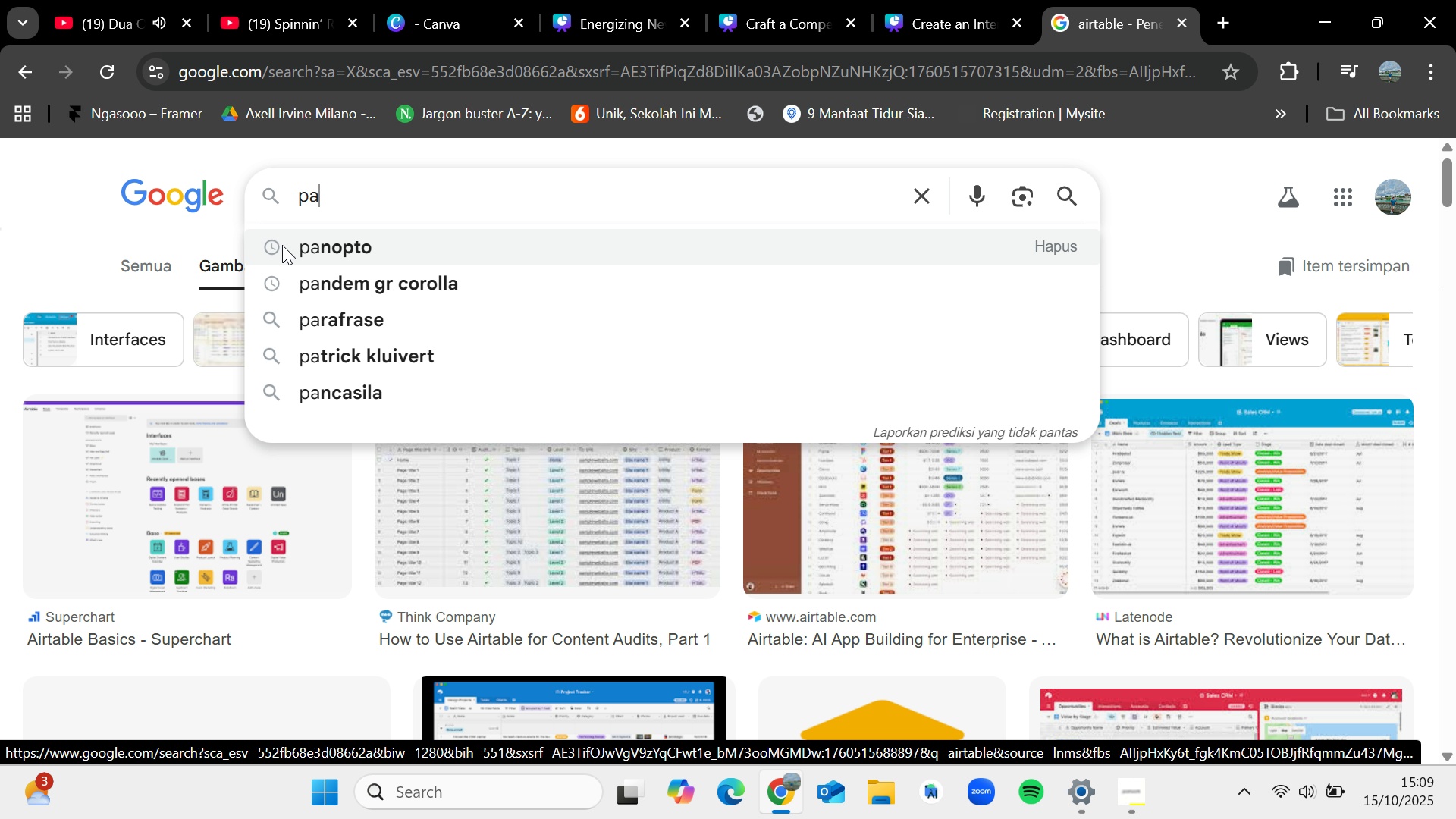 
left_click([295, 246])
 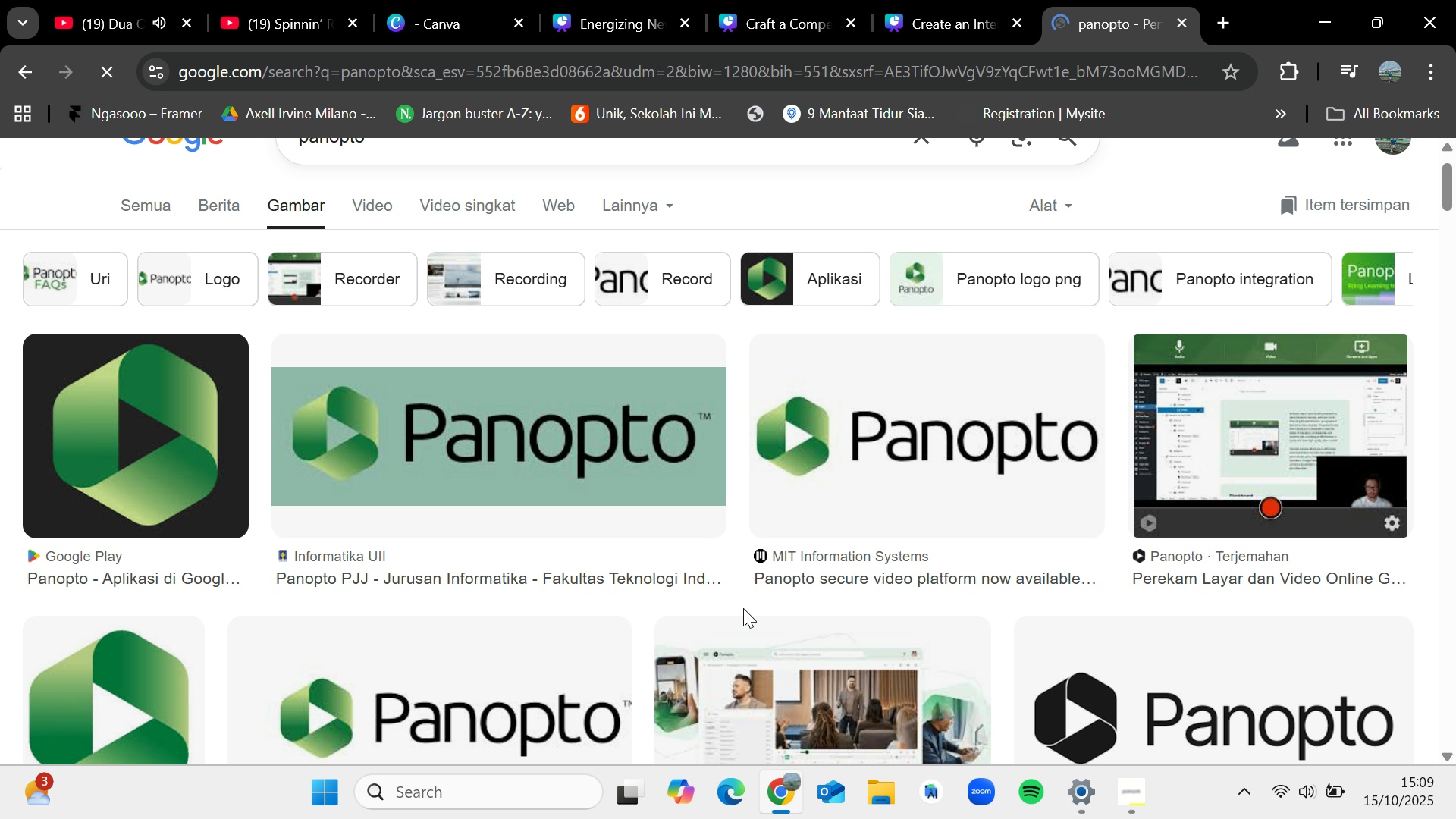 
wait(10.47)
 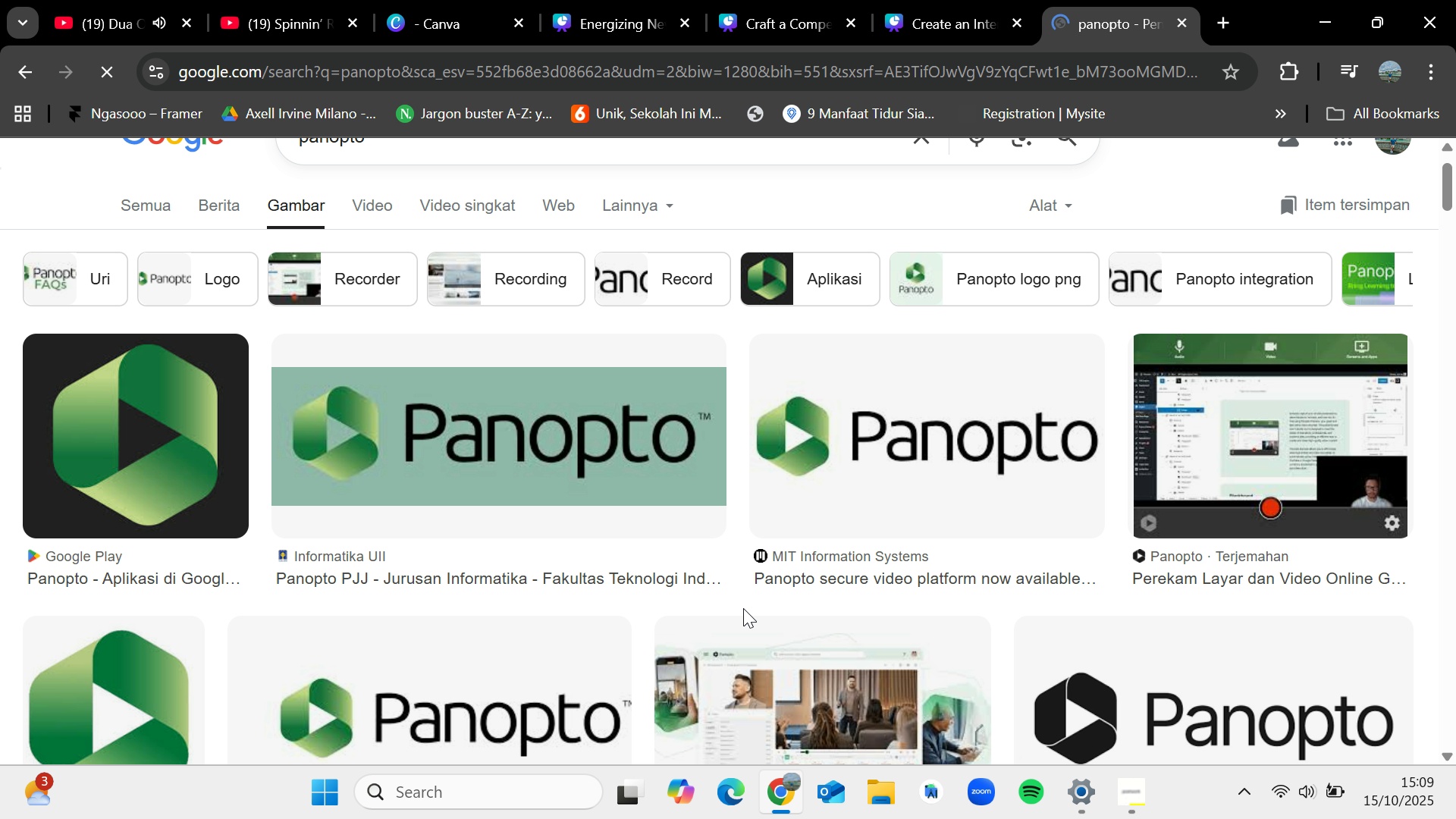 
left_click([145, 259])
 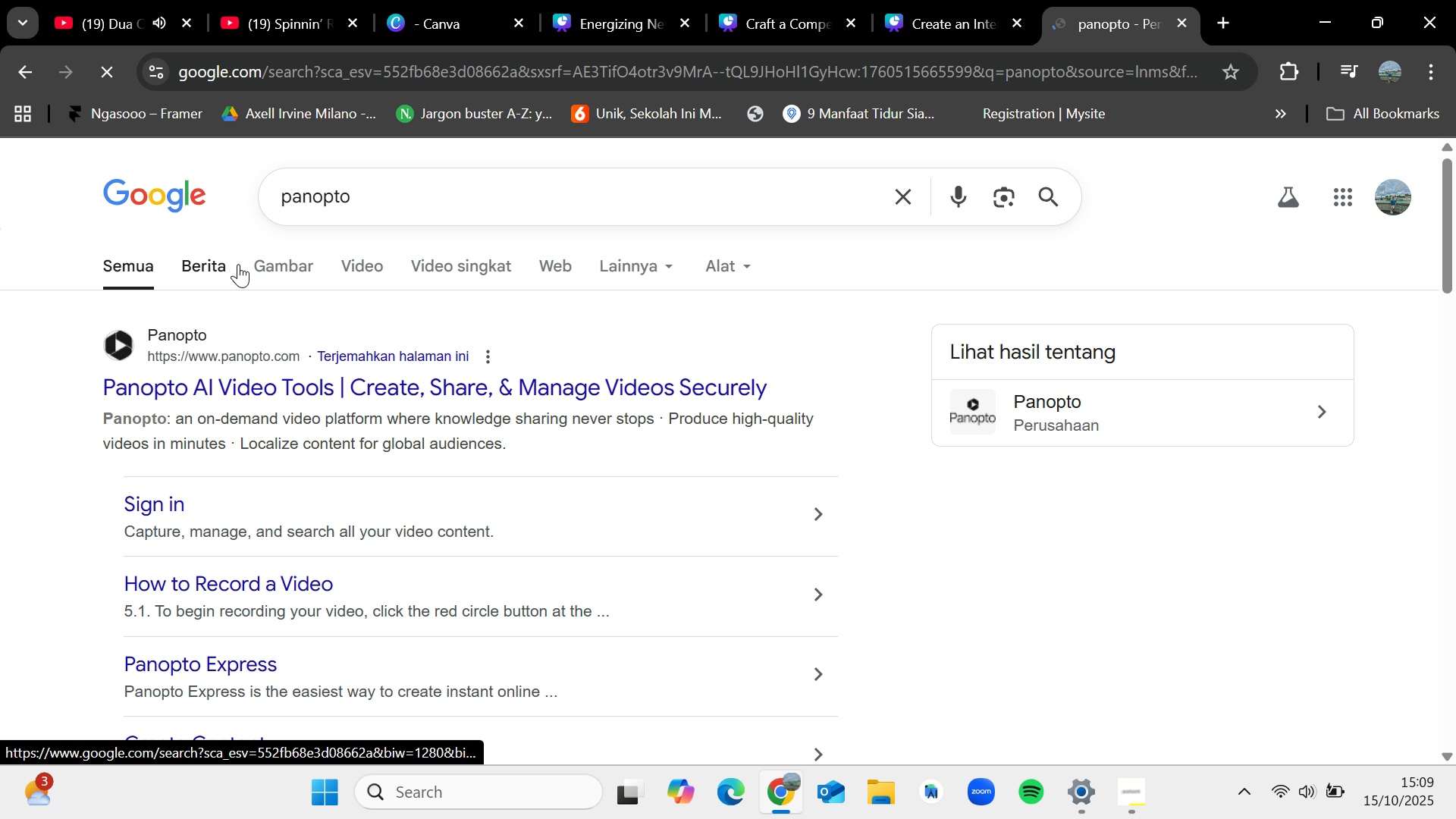 
wait(5.64)
 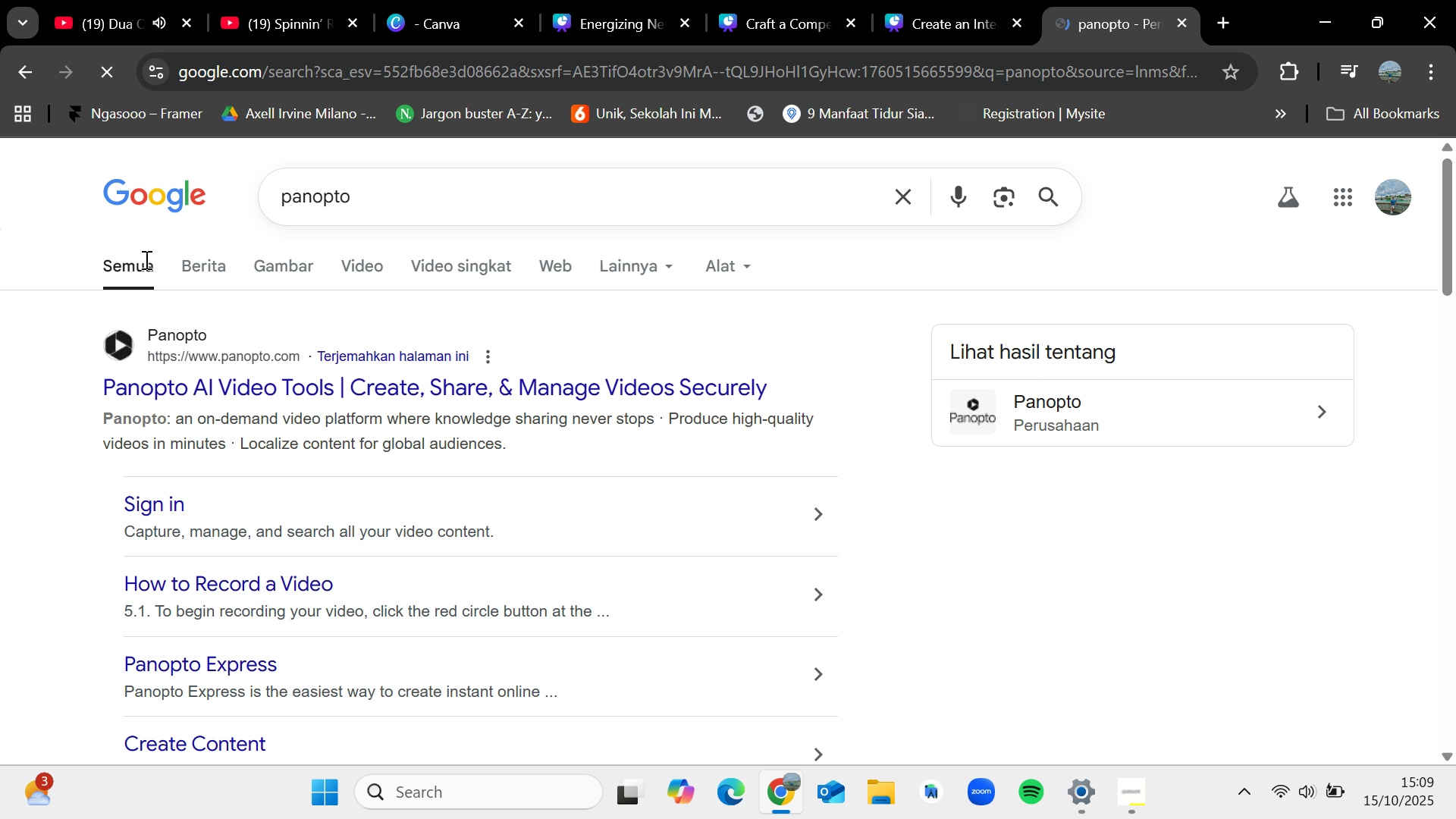 
left_click([278, 263])
 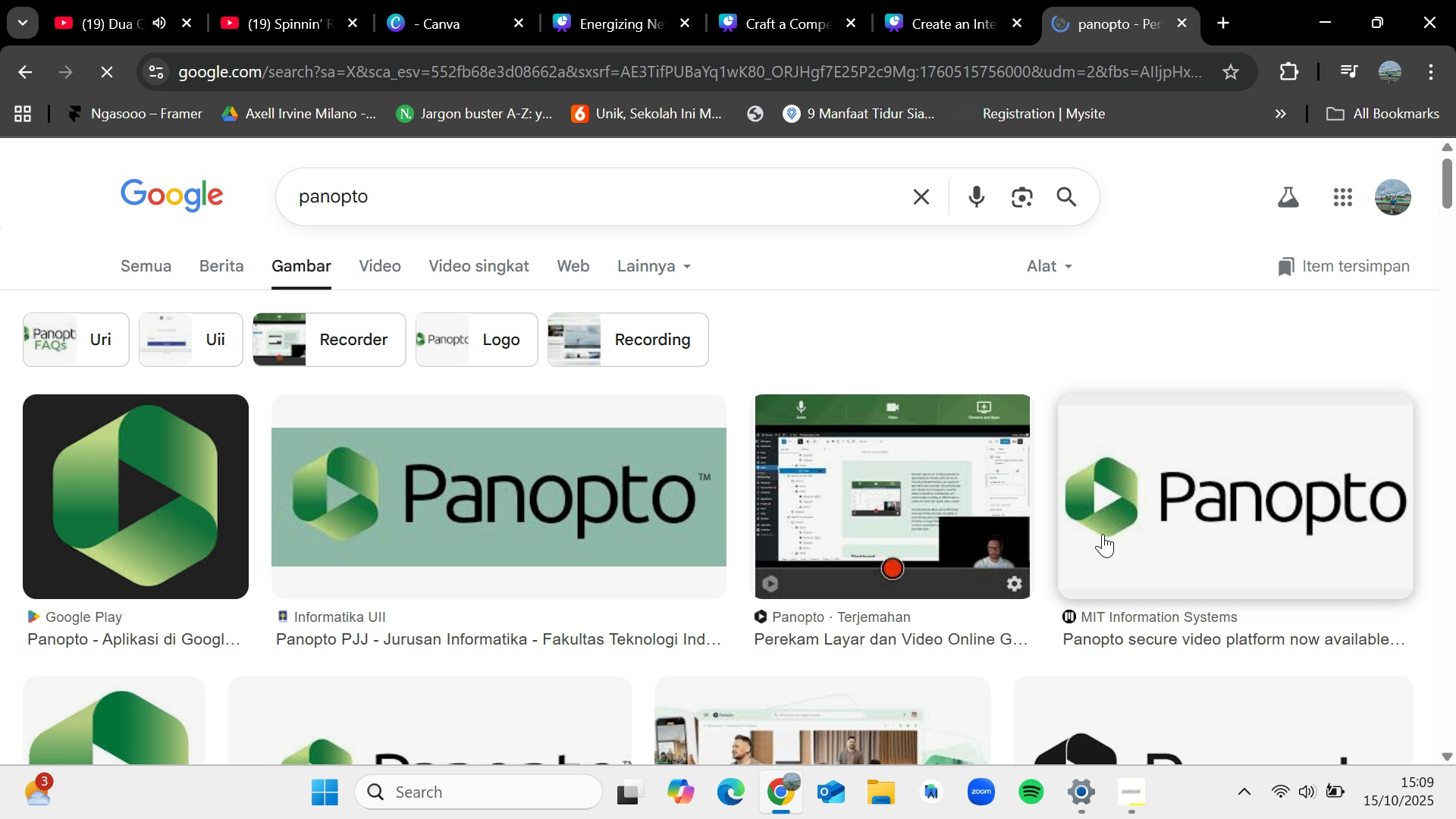 
left_click([902, 456])
 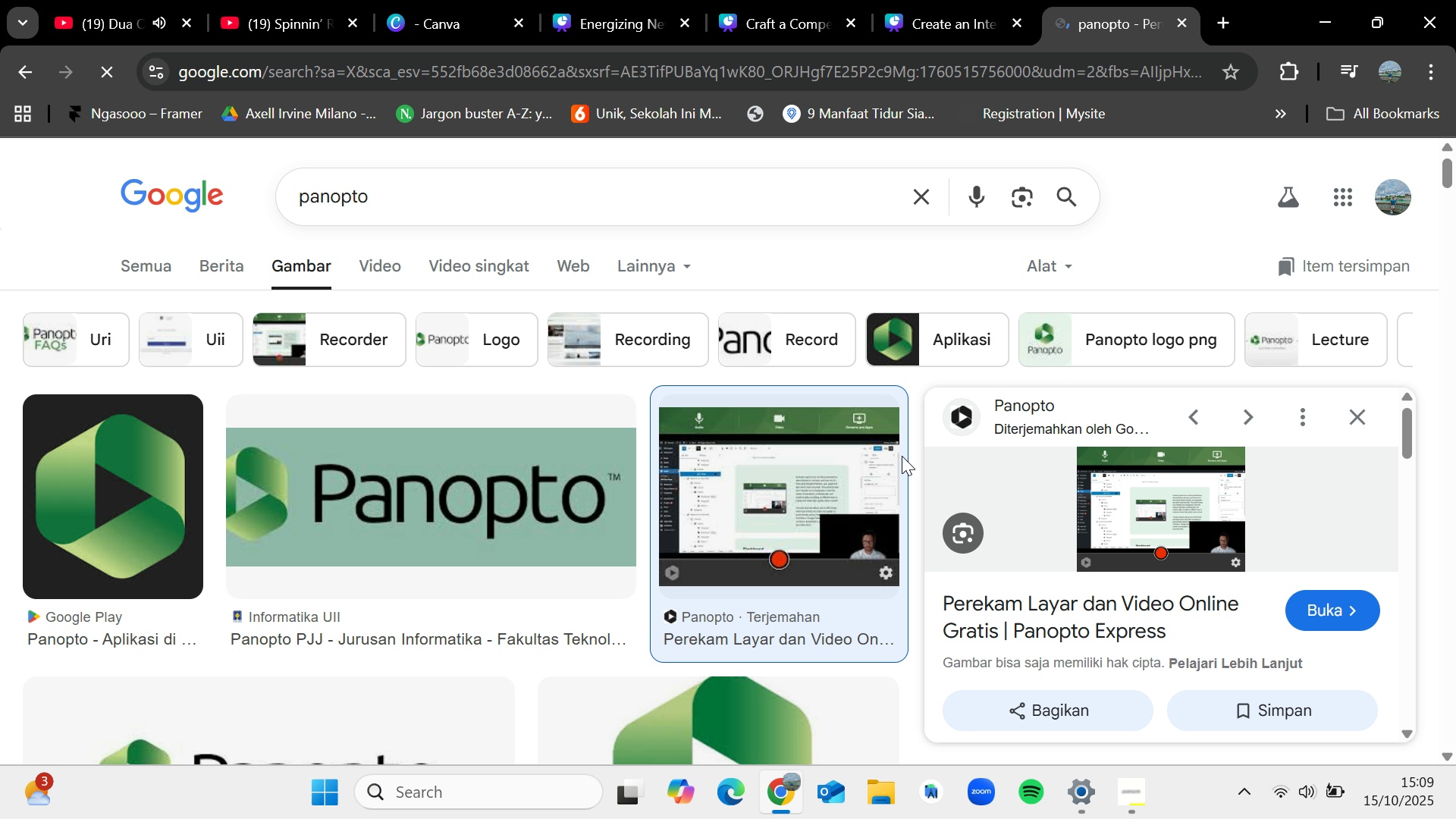 
mouse_move([651, 465])
 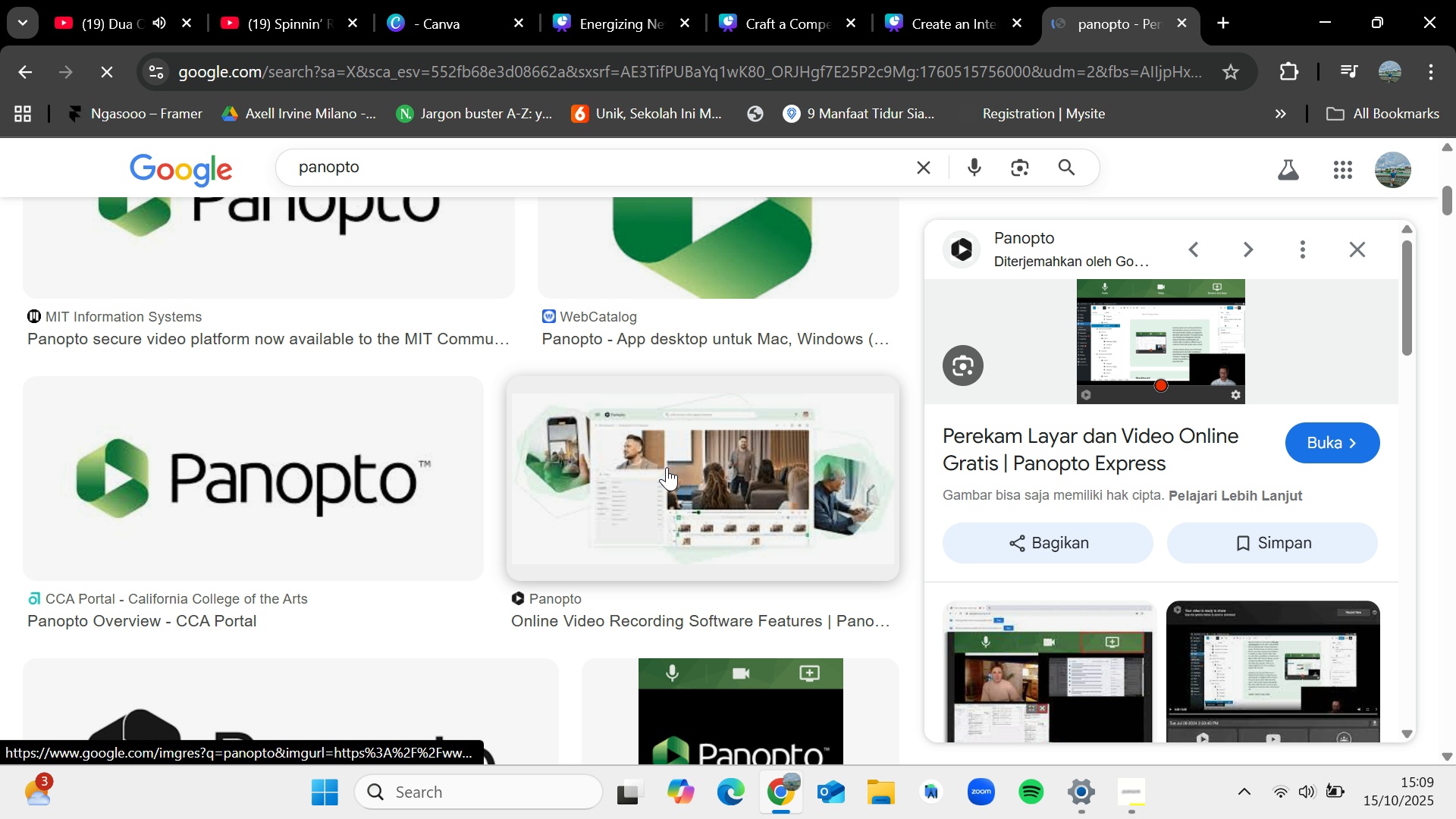 
left_click([667, 467])
 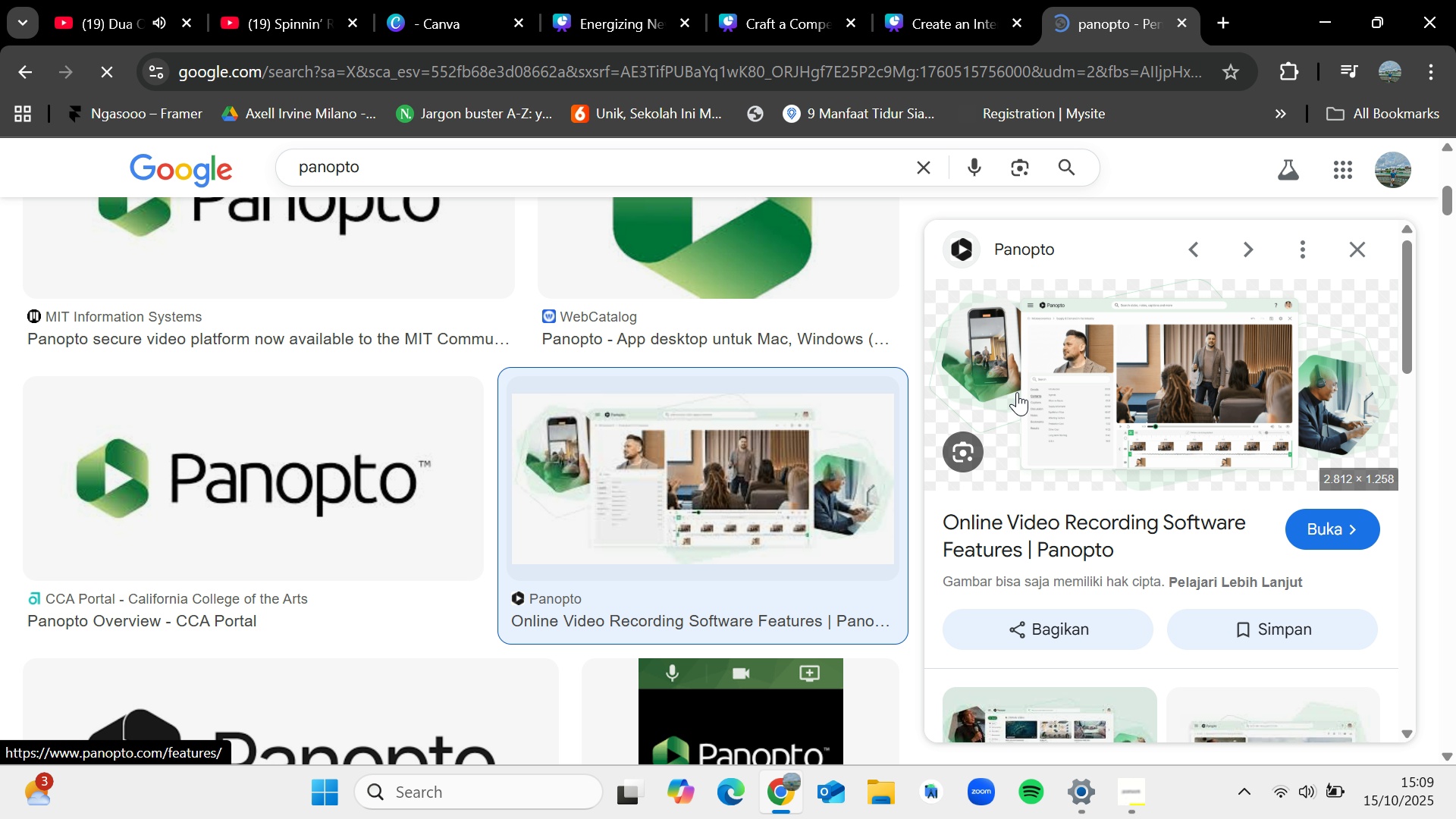 
right_click([1081, 356])
 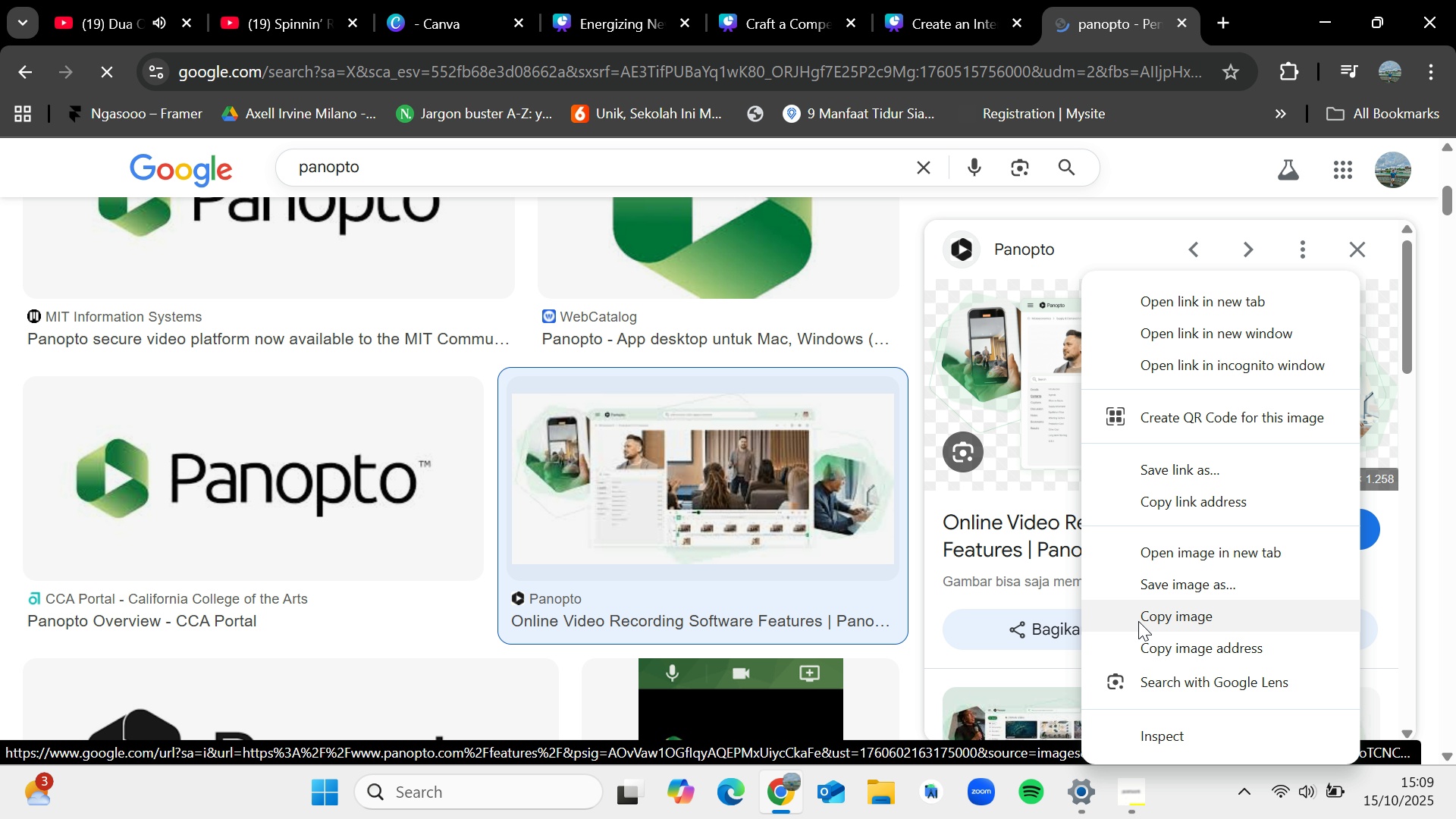 
left_click([1138, 620])
 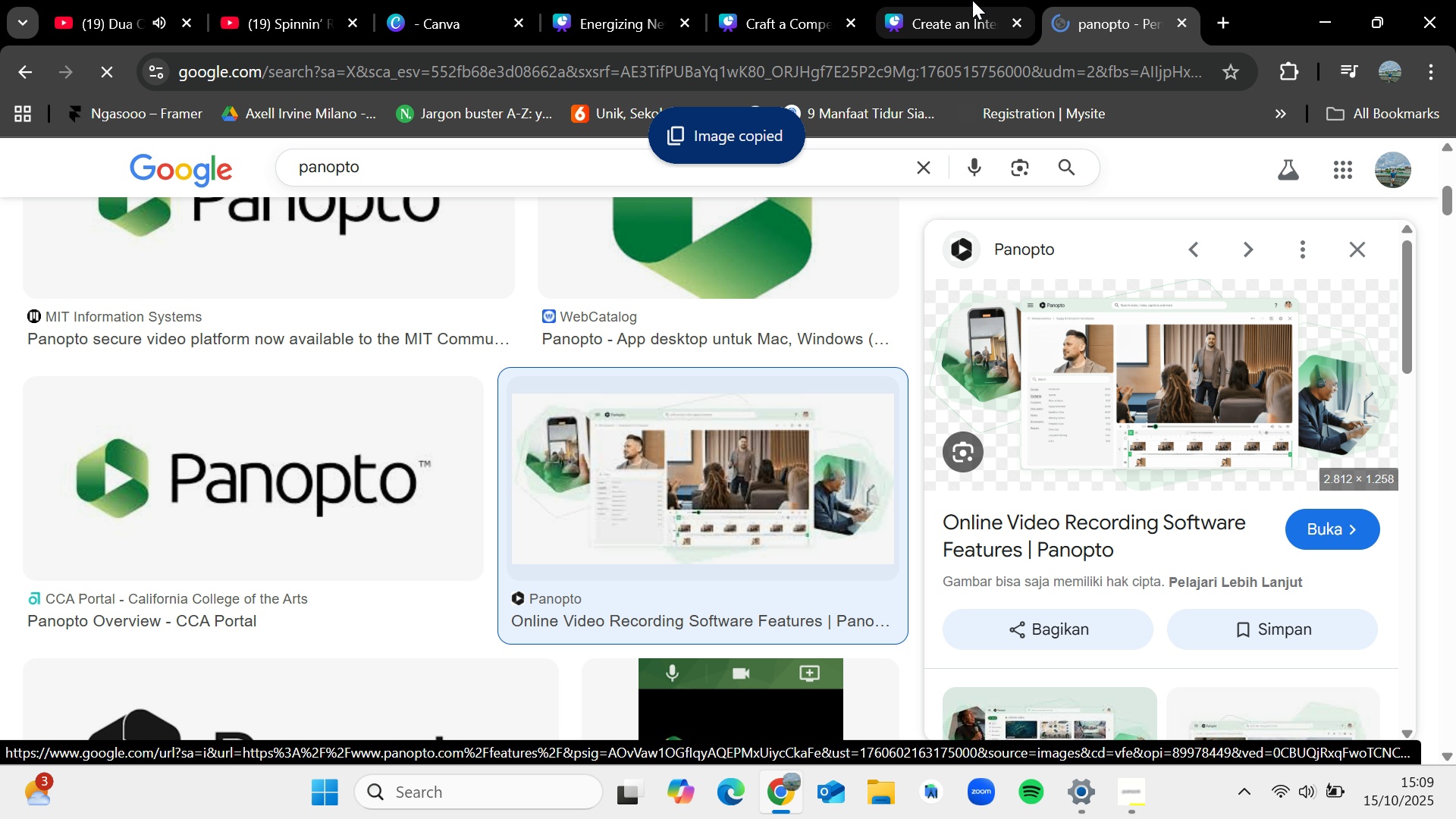 
left_click([972, 0])
 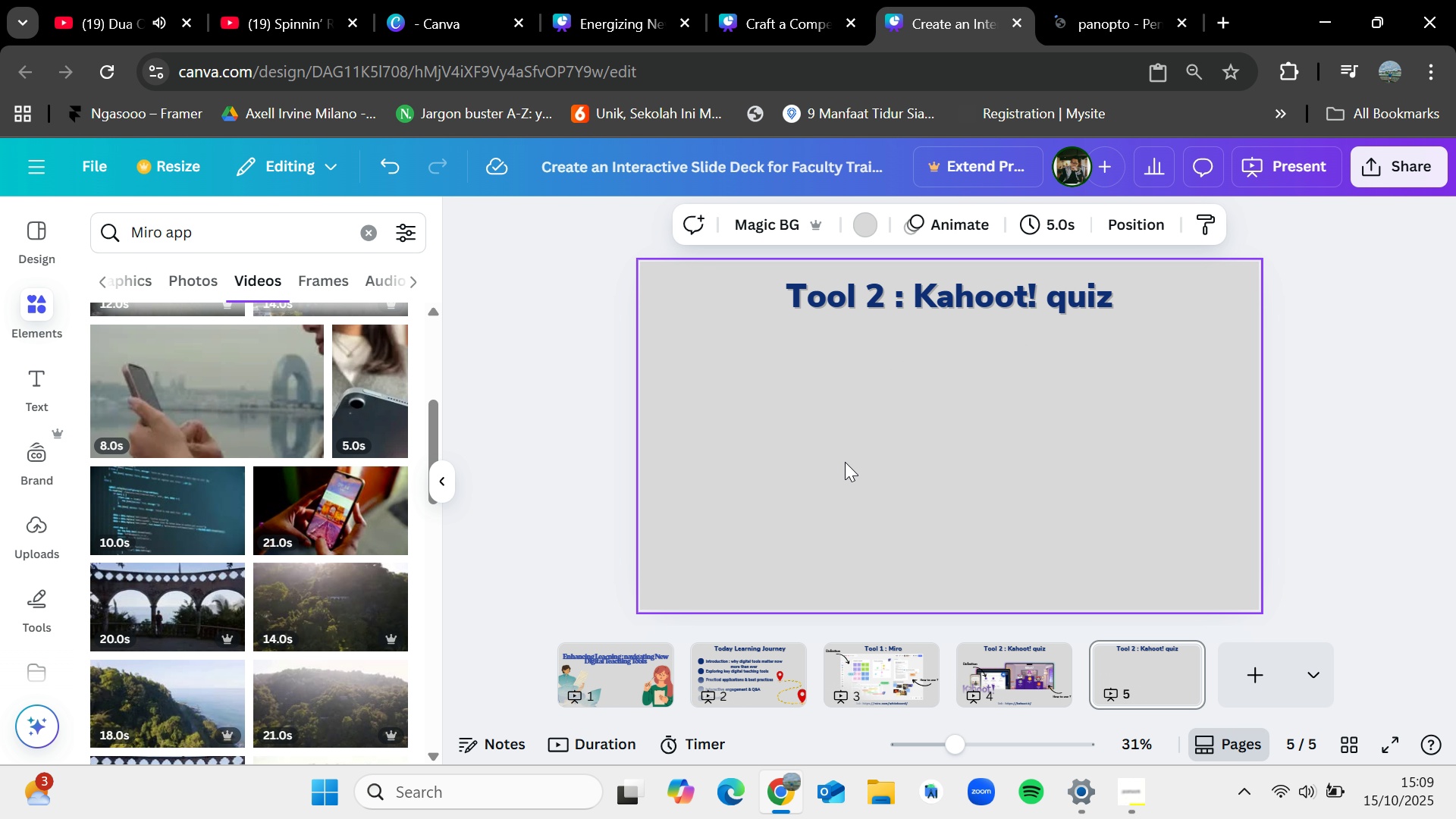 
left_click([822, 467])
 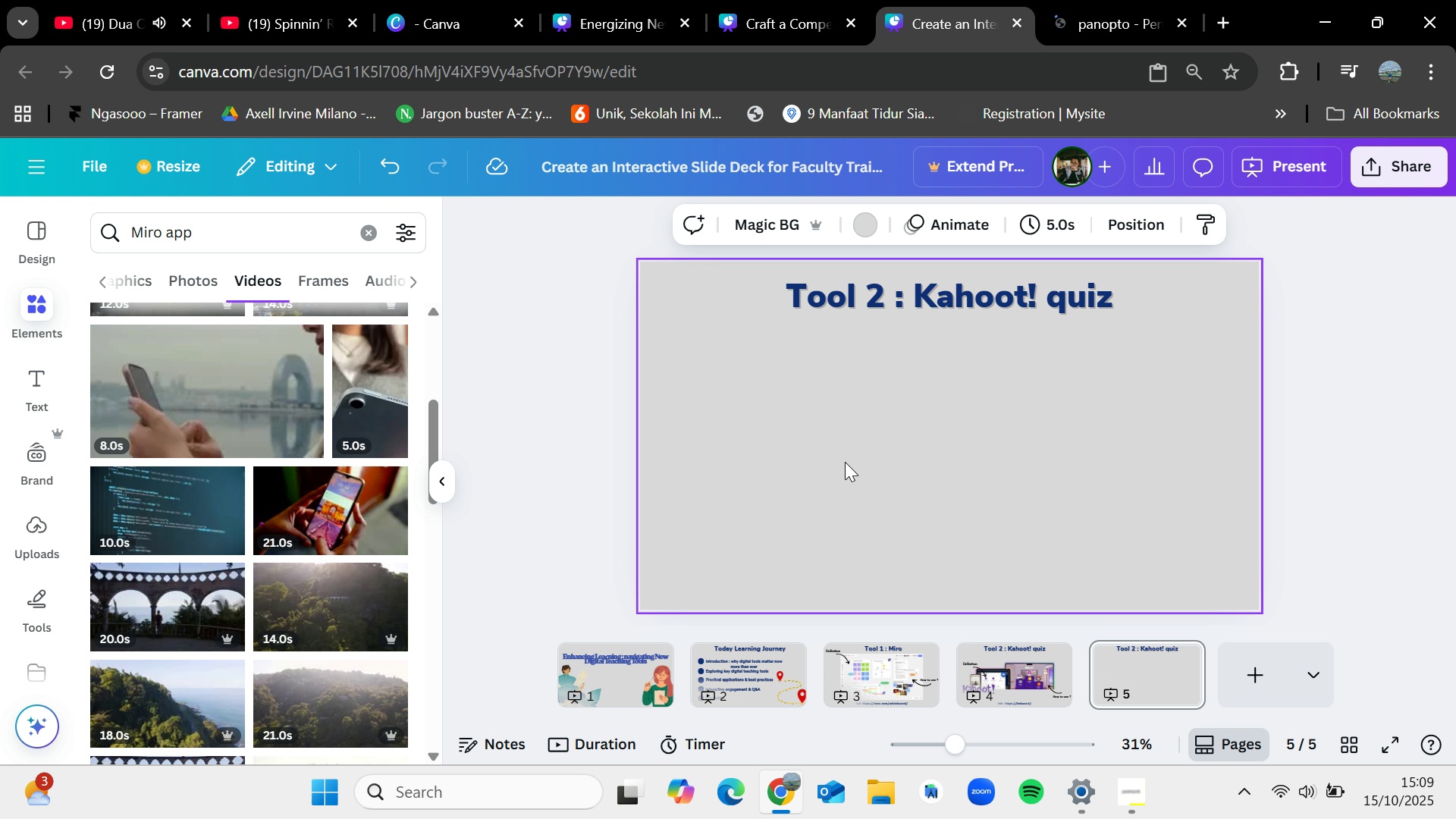 
key(Control+V)
 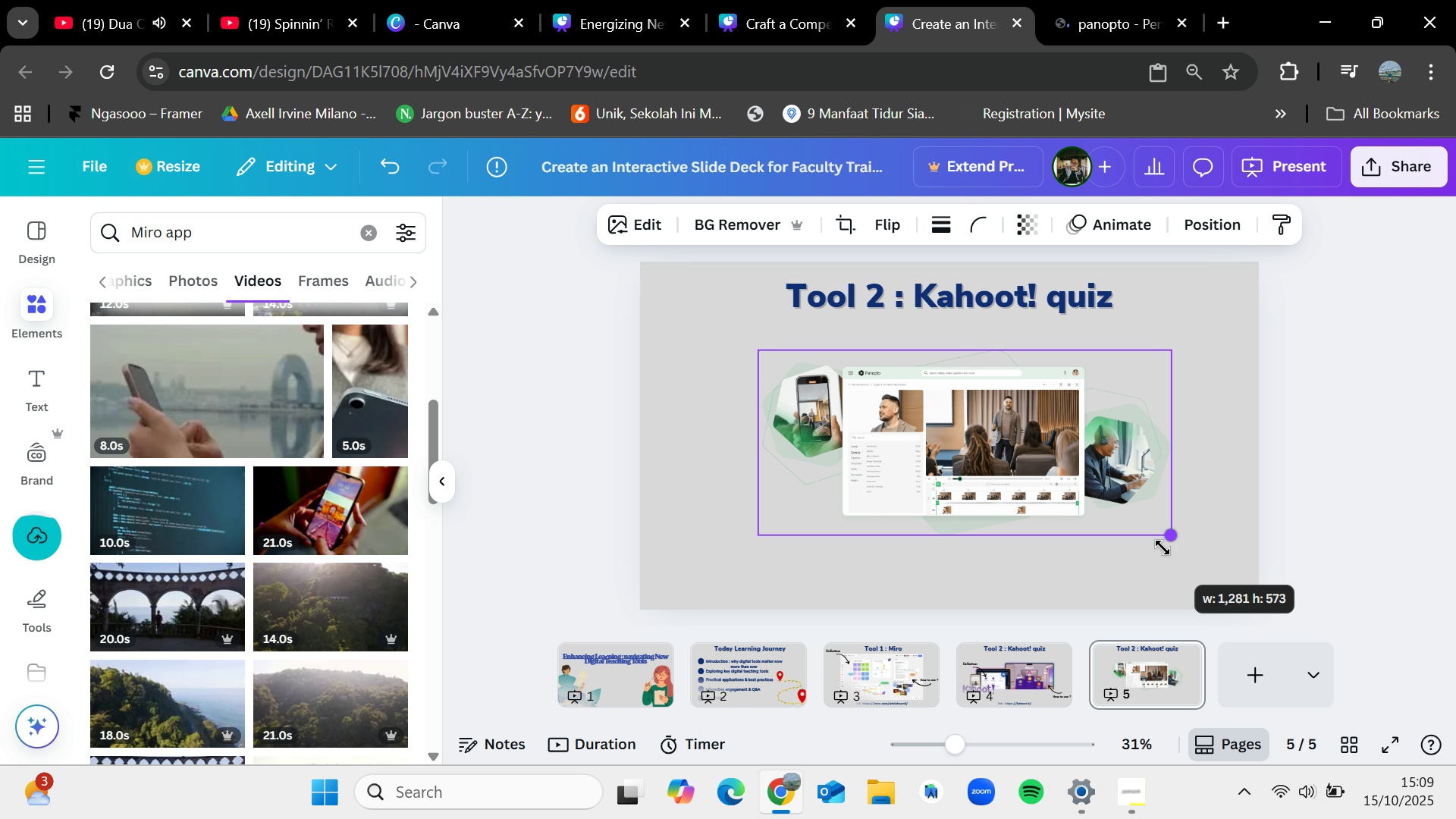 
wait(9.58)
 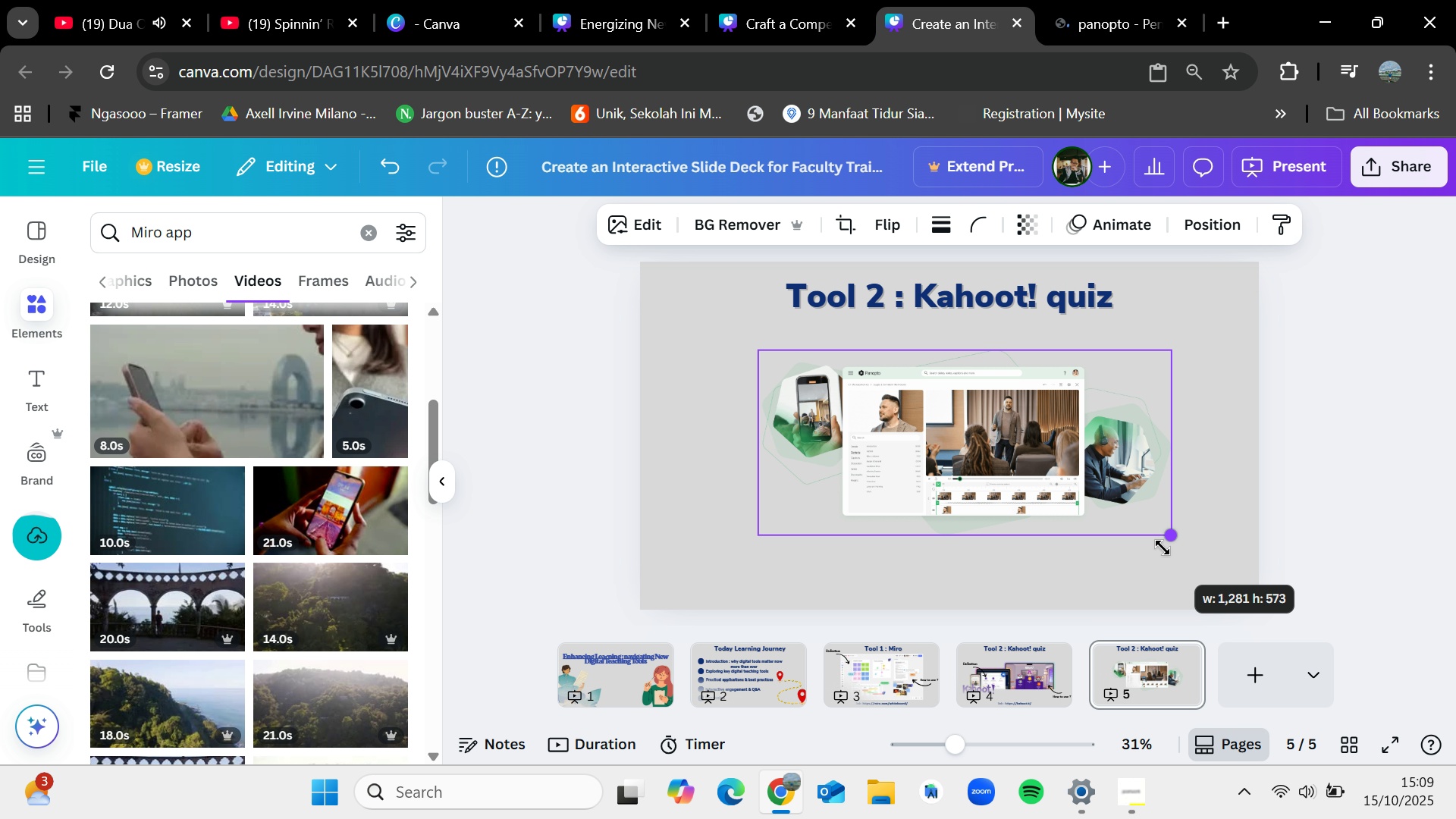 
double_click([1090, 294])
 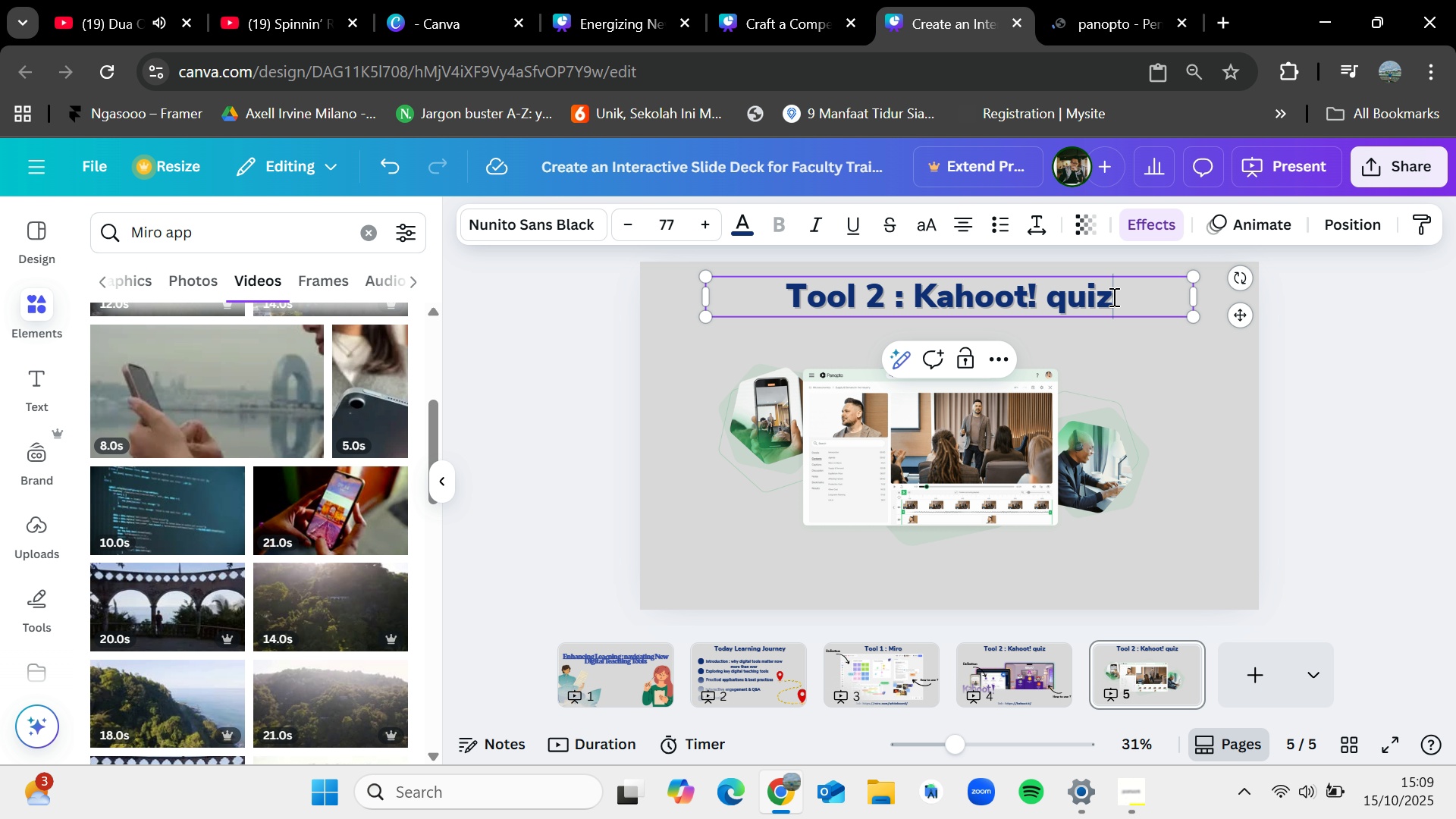 
left_click([1112, 297])
 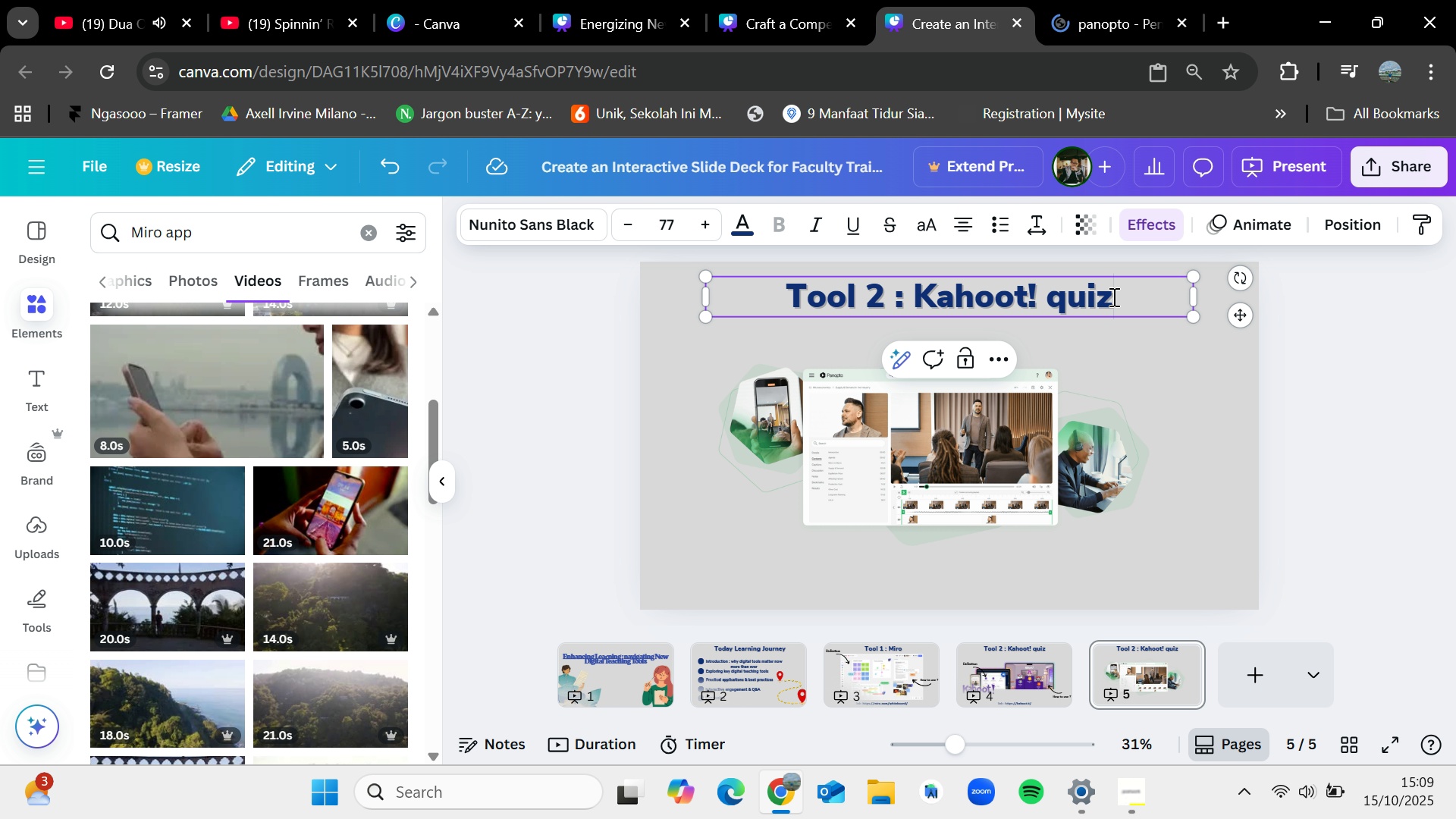 
hold_key(key=Backspace, duration=0.7)
 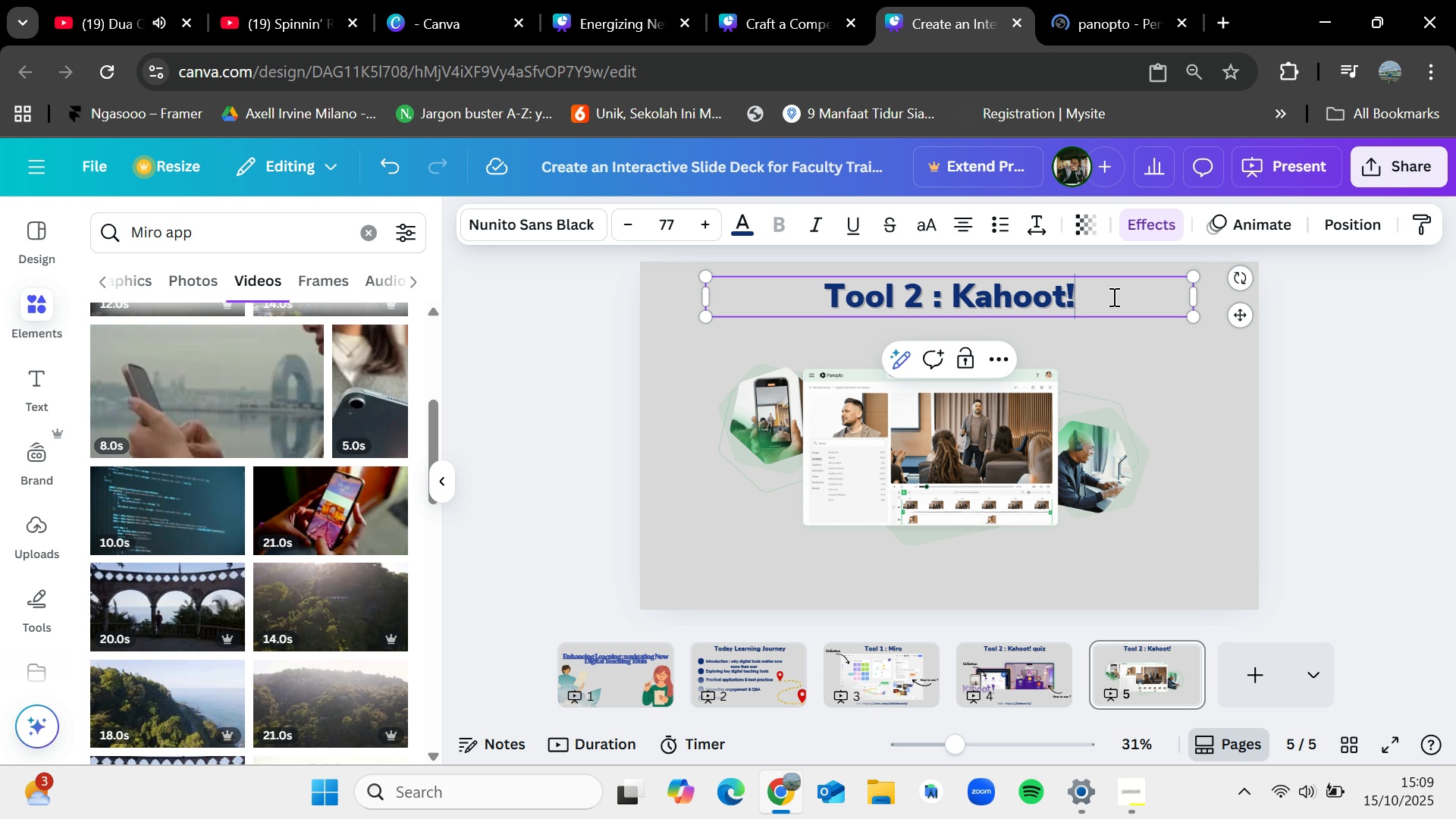 
key(Backspace)
key(Backspace)
key(Backspace)
key(Backspace)
type(Panopto)
 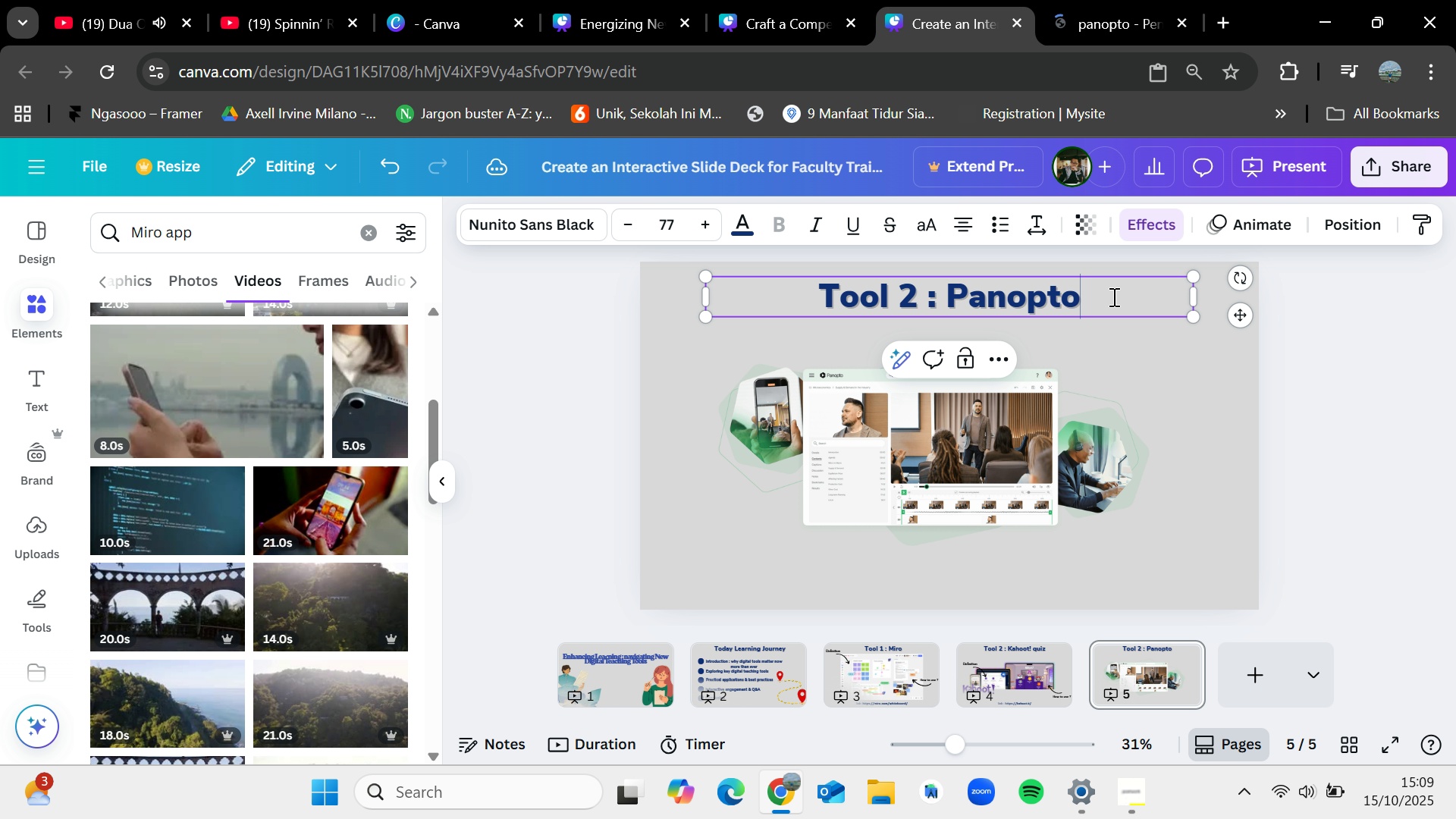 
left_click([1015, 432])
 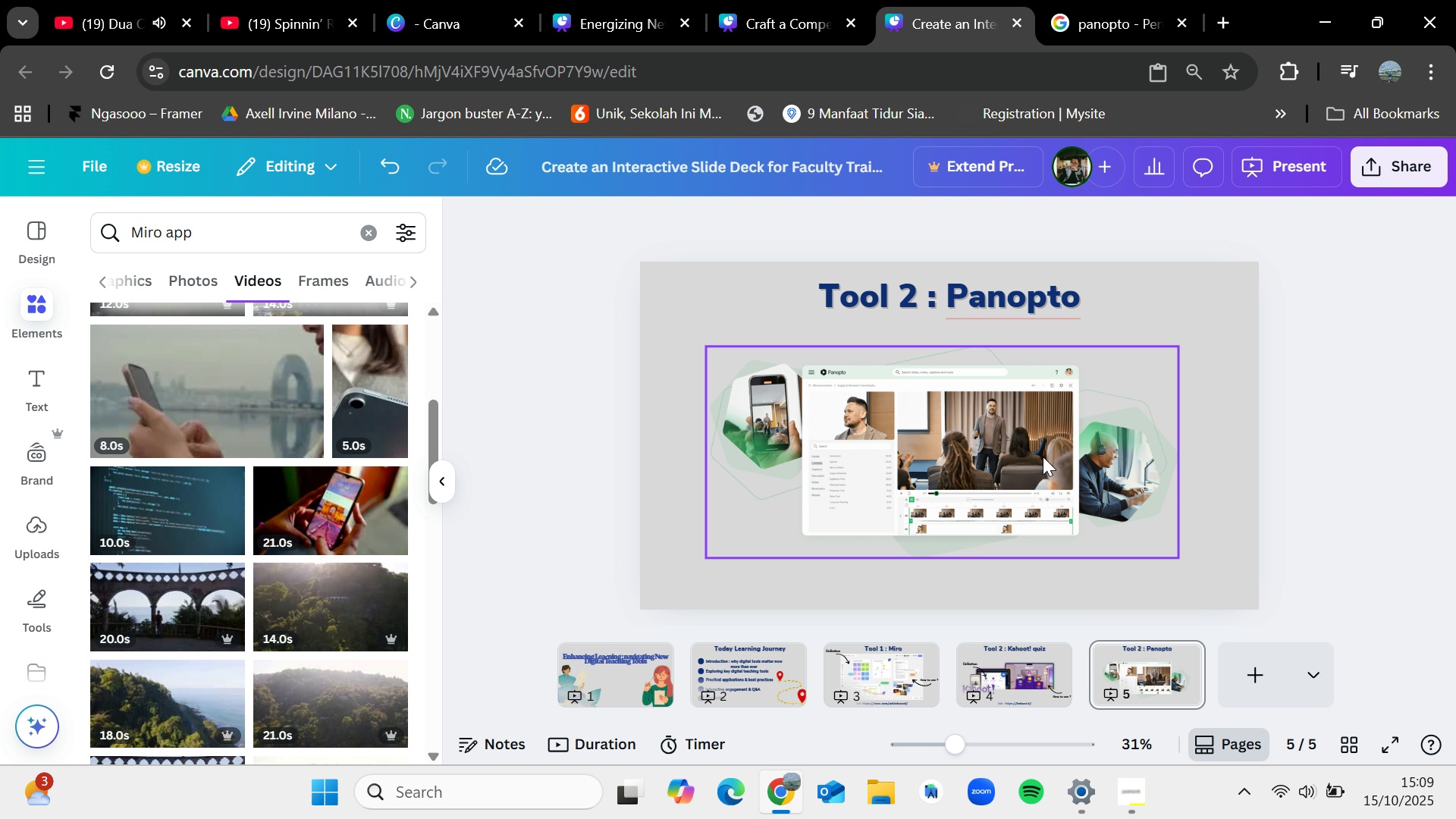 
wait(6.76)
 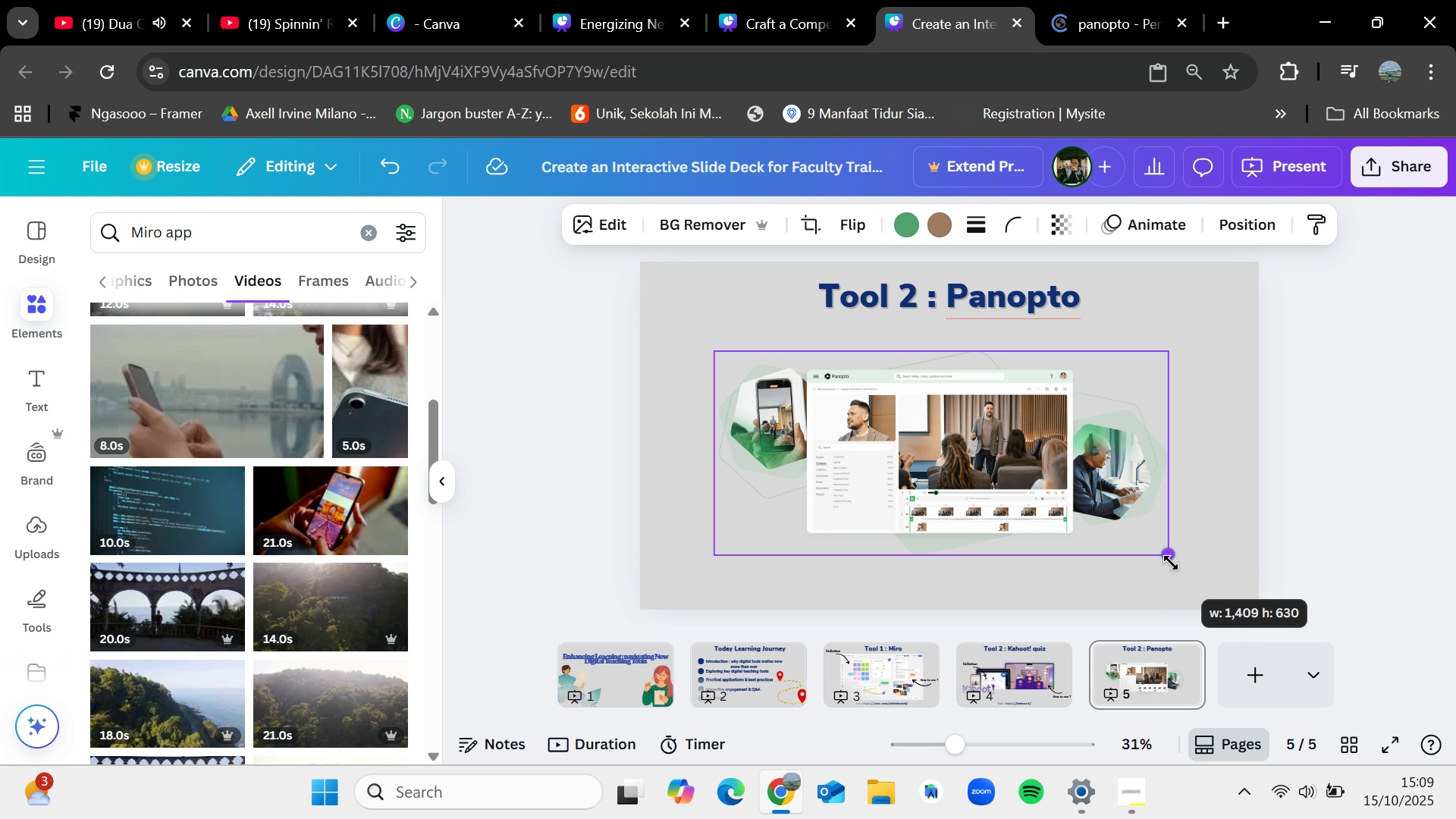 
left_click([1036, 665])
 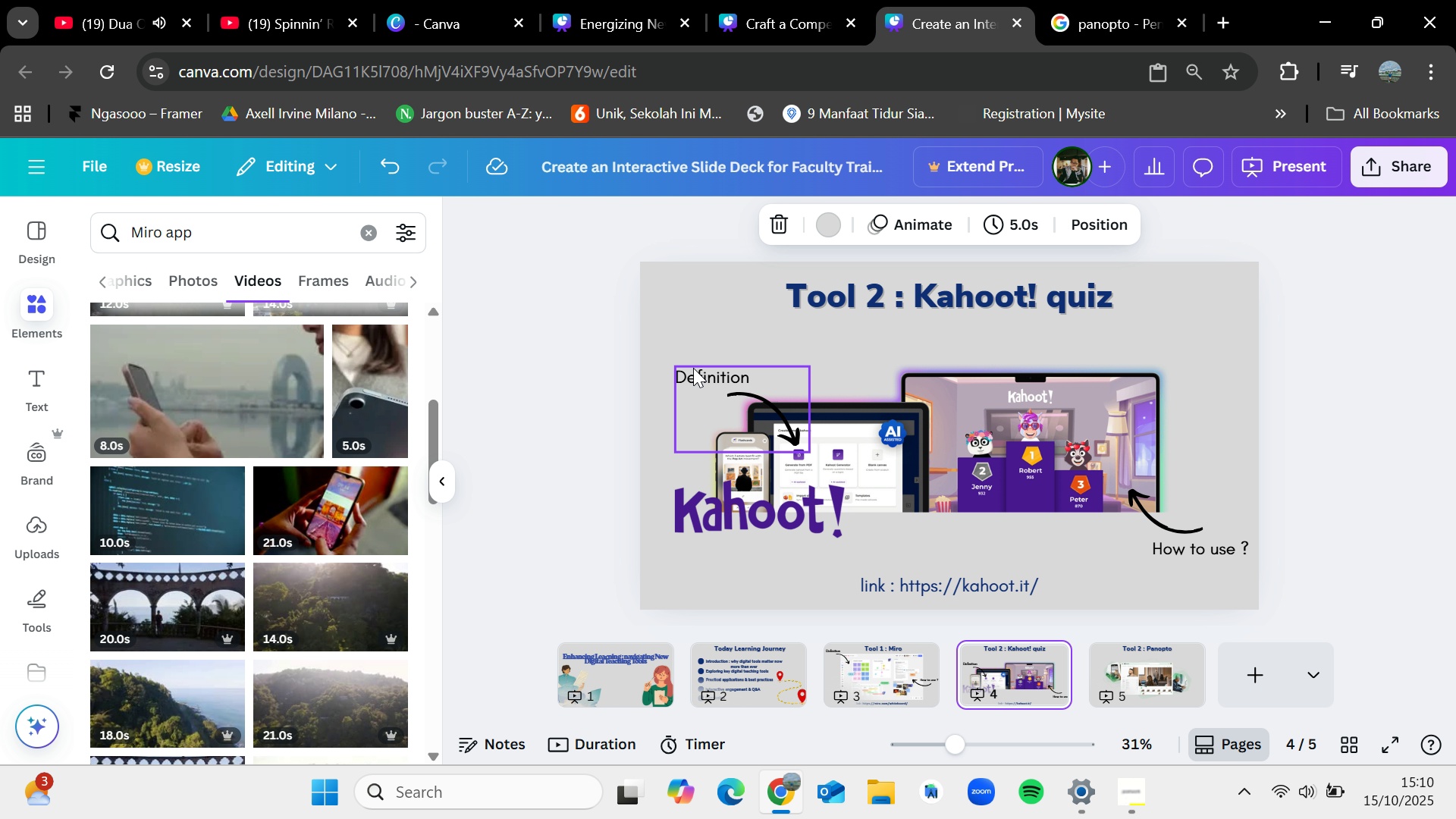 
left_click([693, 368])
 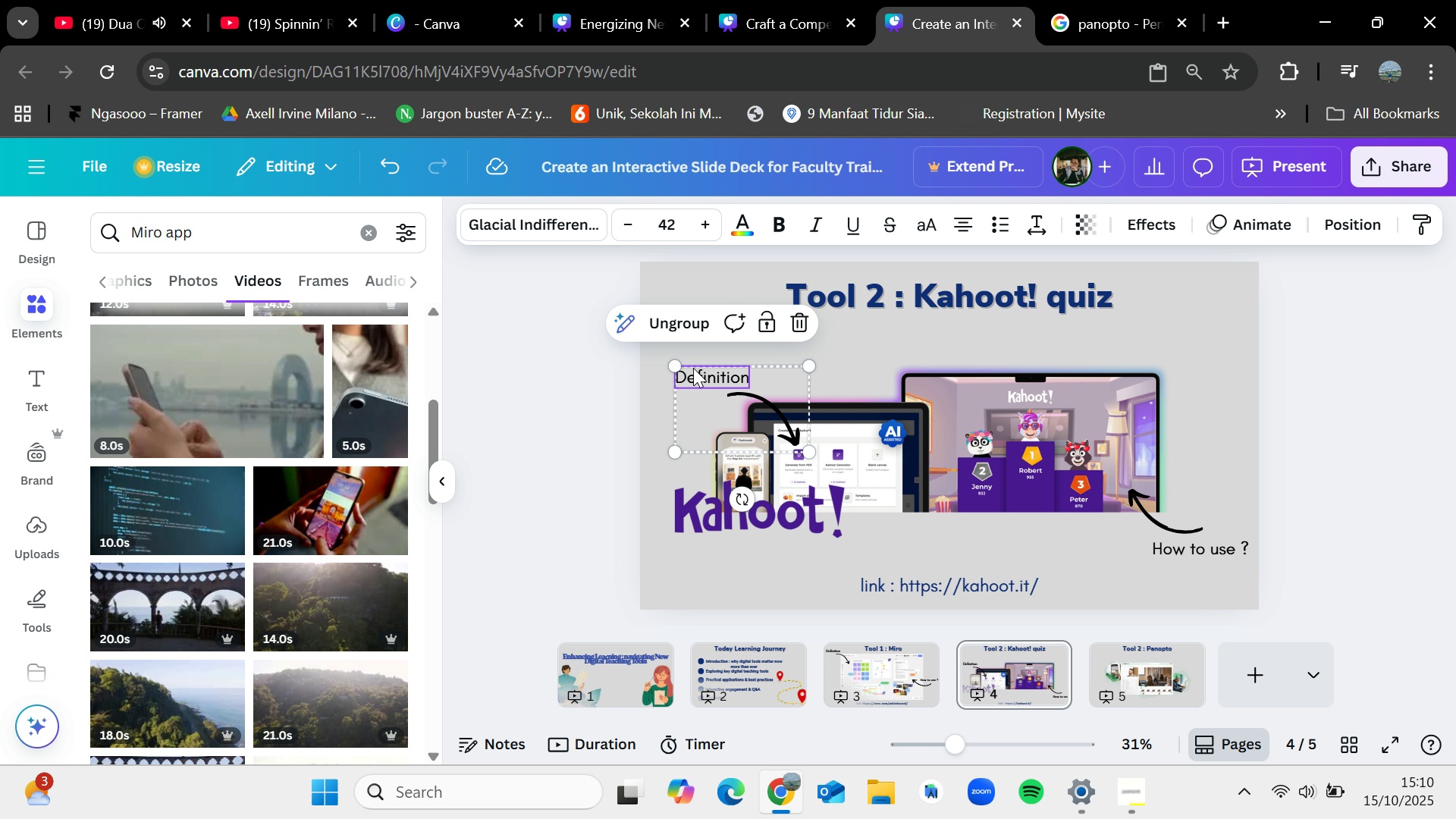 
key(Control+C)
 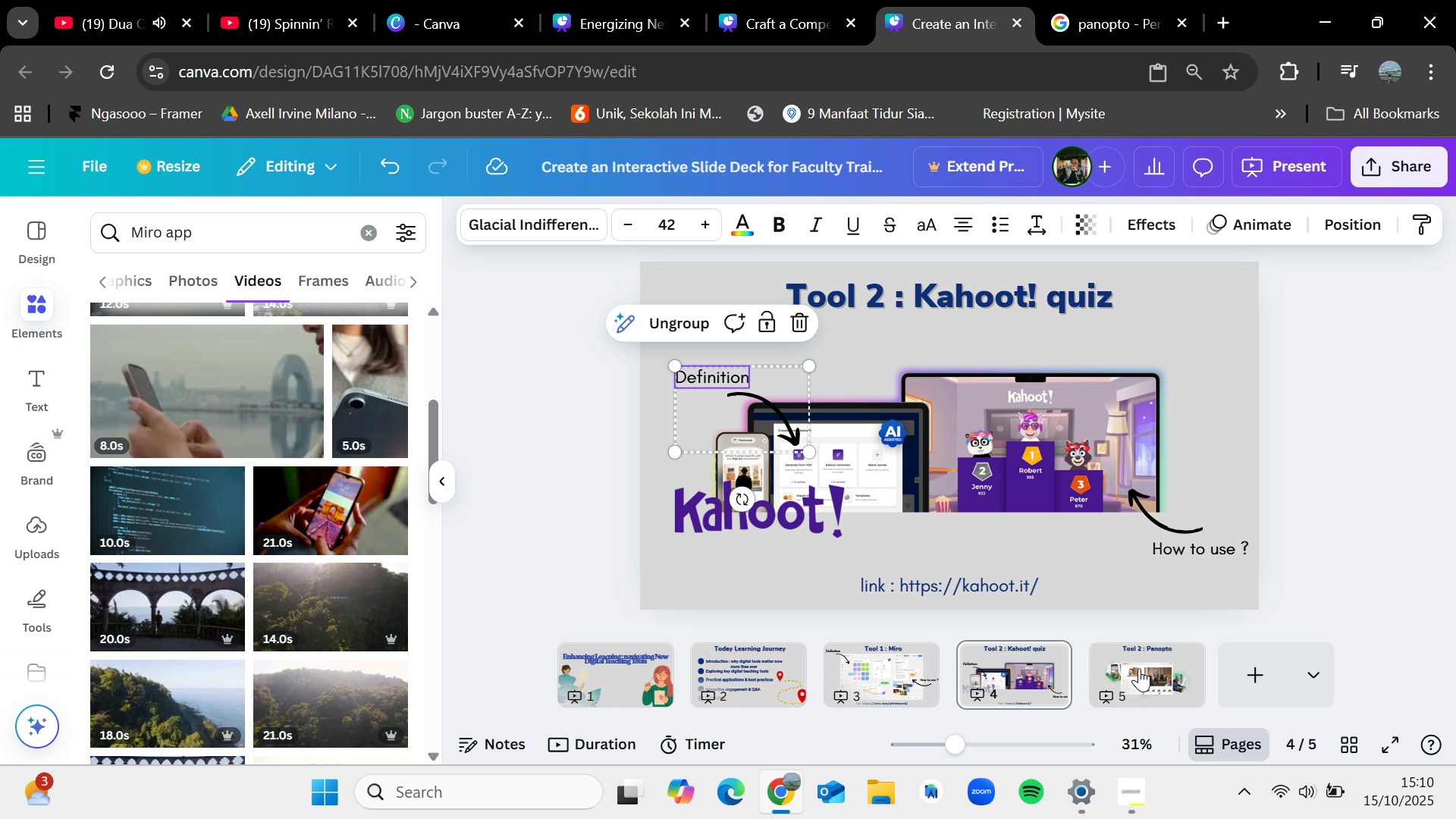 
left_click([1139, 668])
 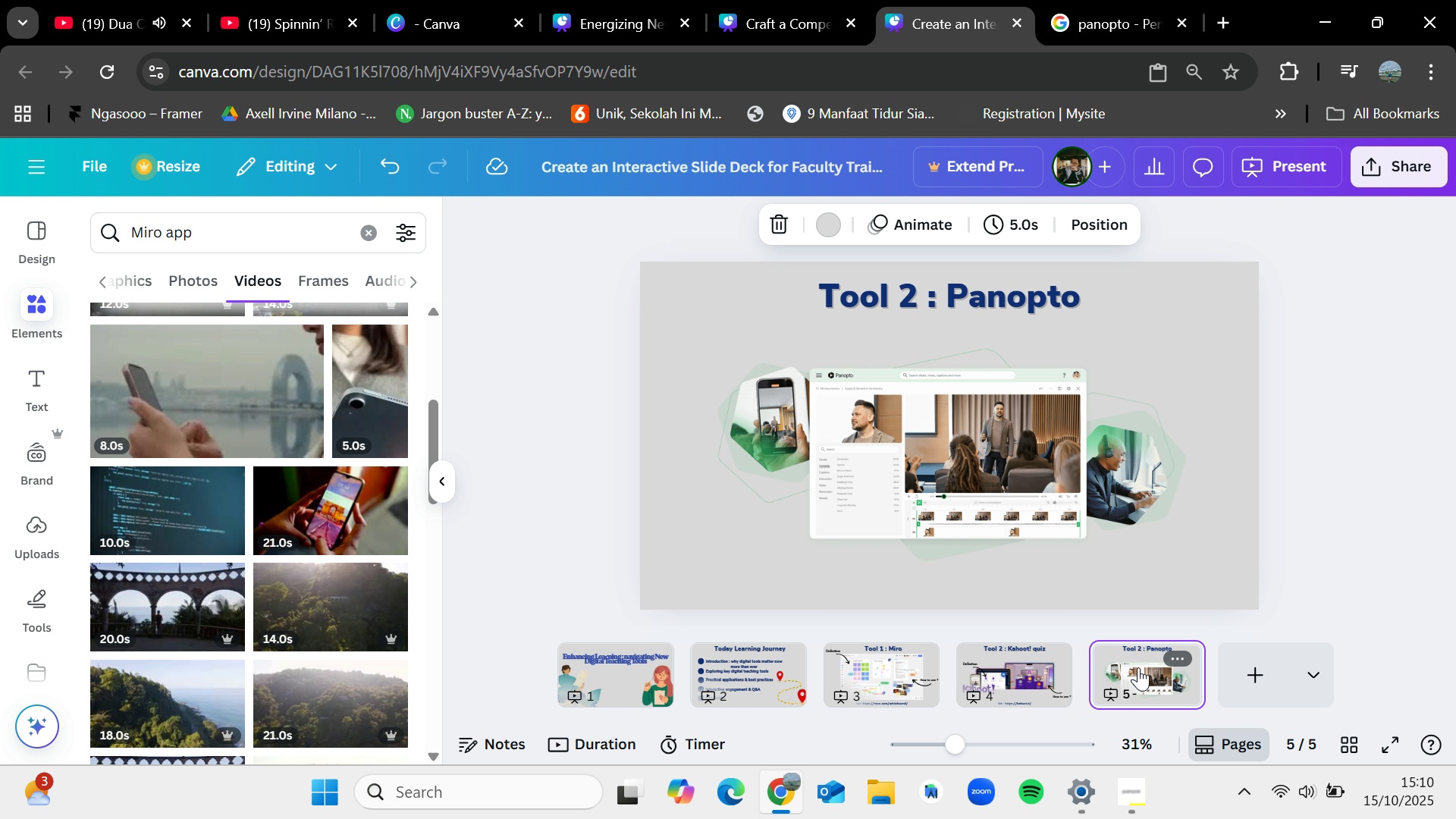 
key(Control+V)
 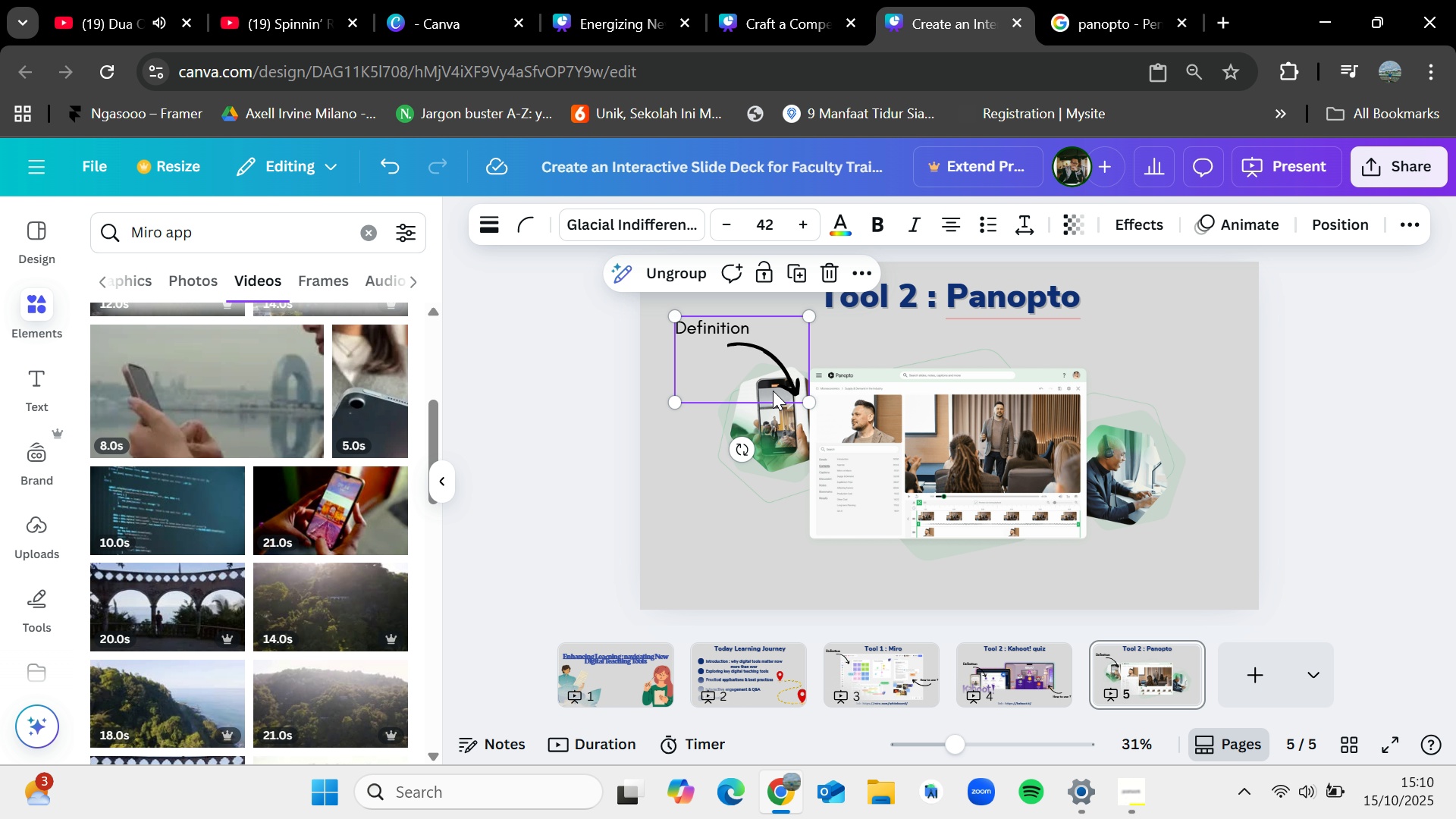 
left_click([1012, 670])
 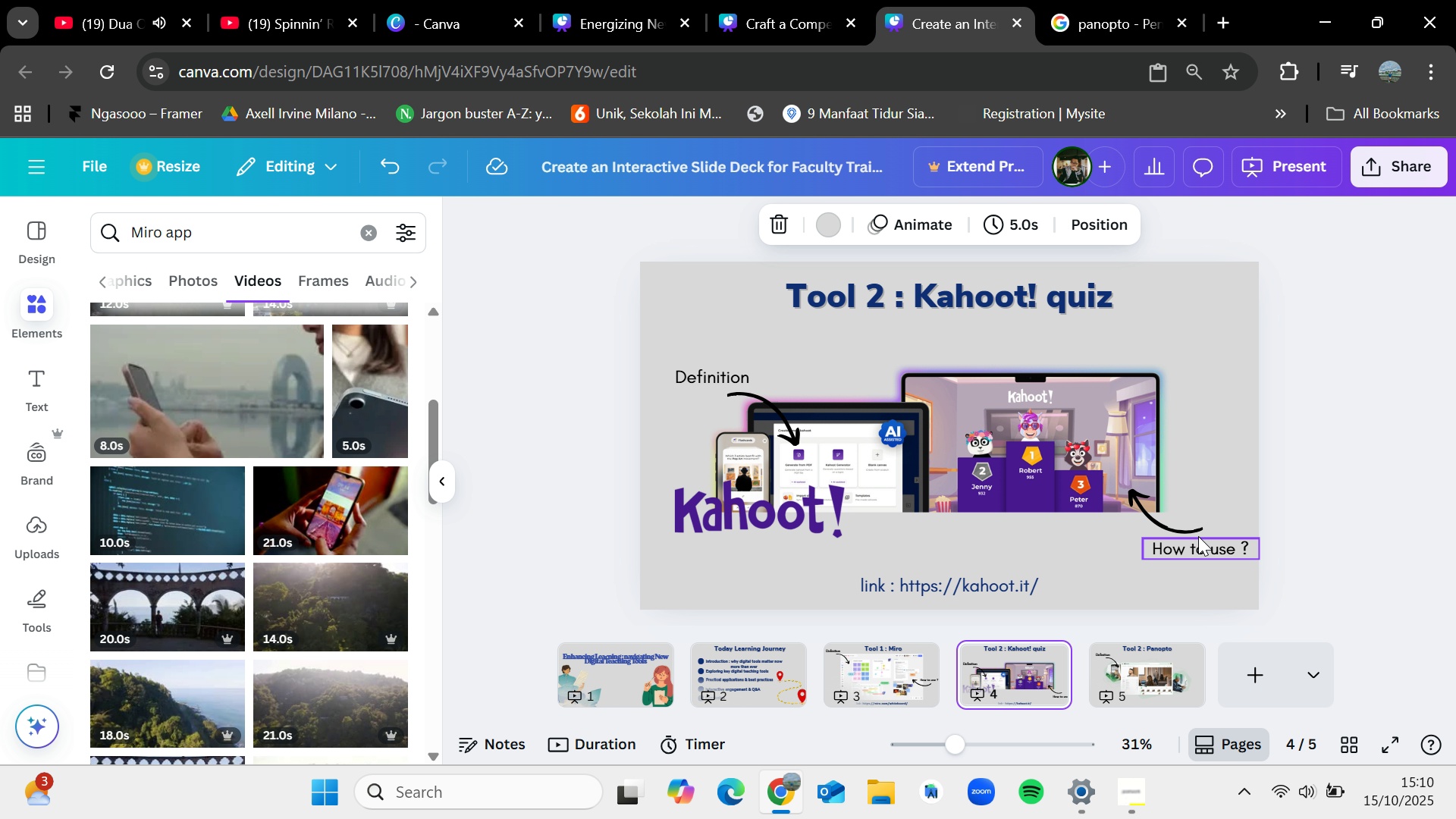 
hold_key(key=ShiftLeft, duration=1.52)
left_click([1197, 543])
 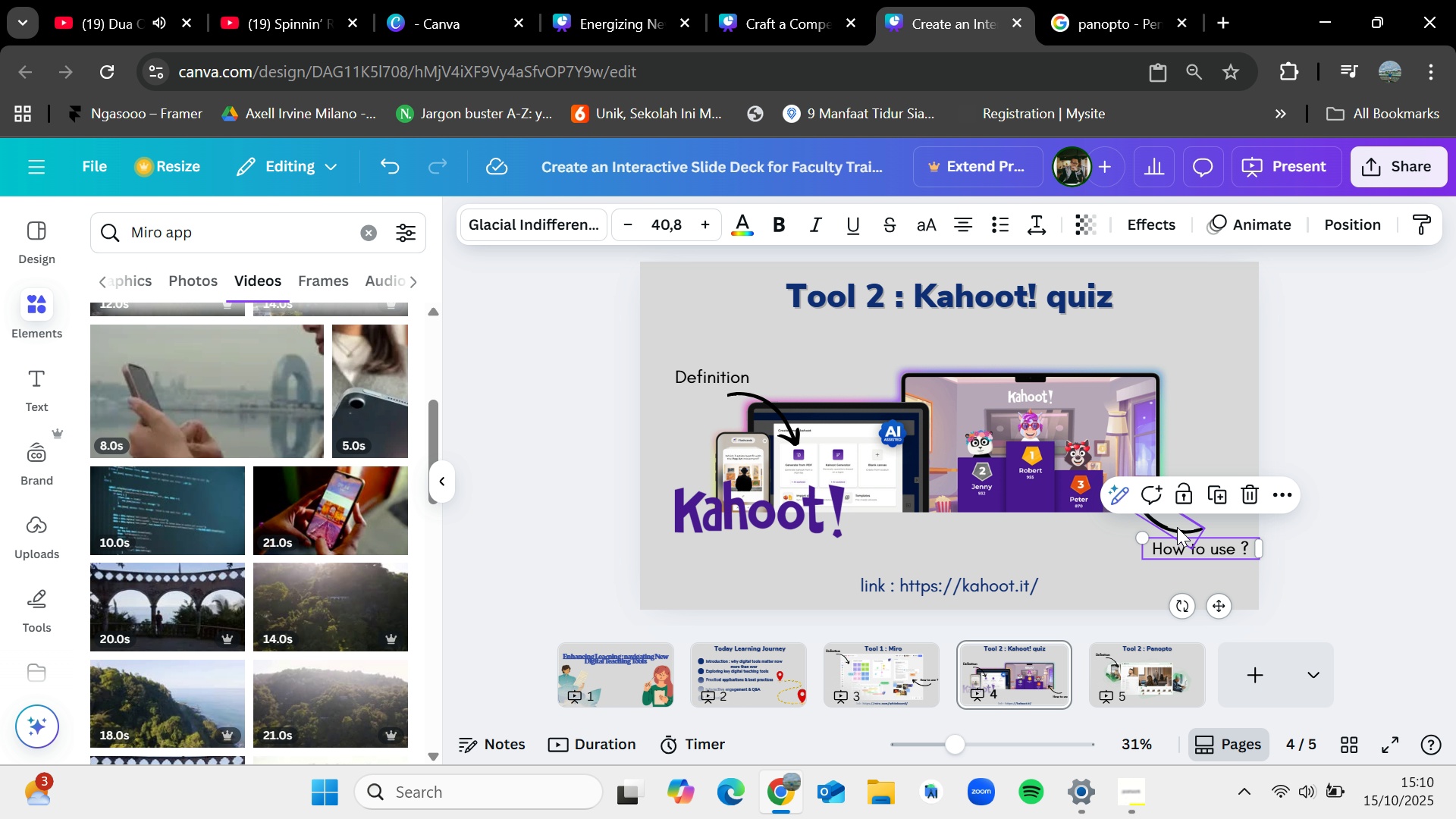 
left_click([1177, 527])
 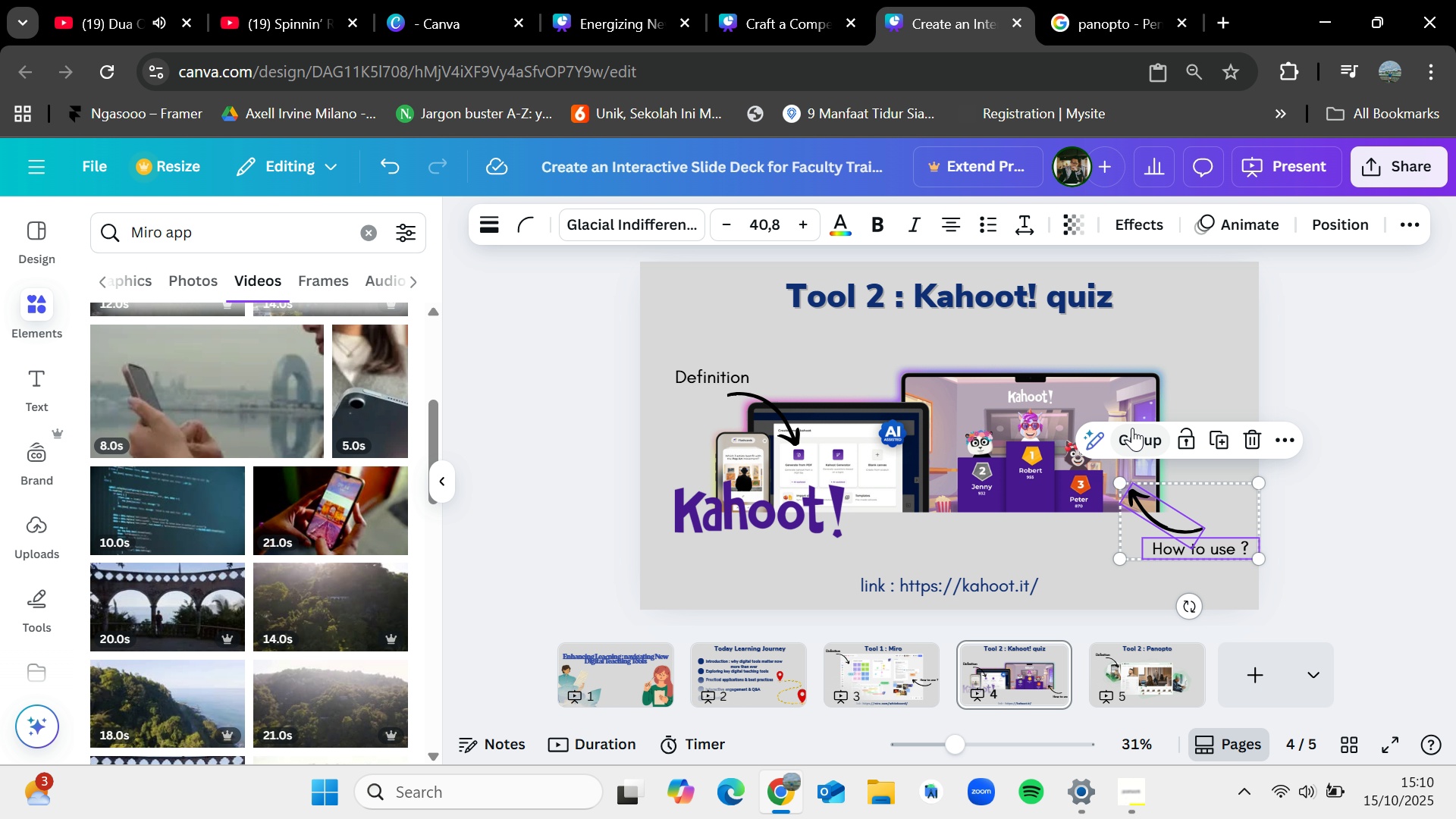 
key(Shift+ShiftLeft)
 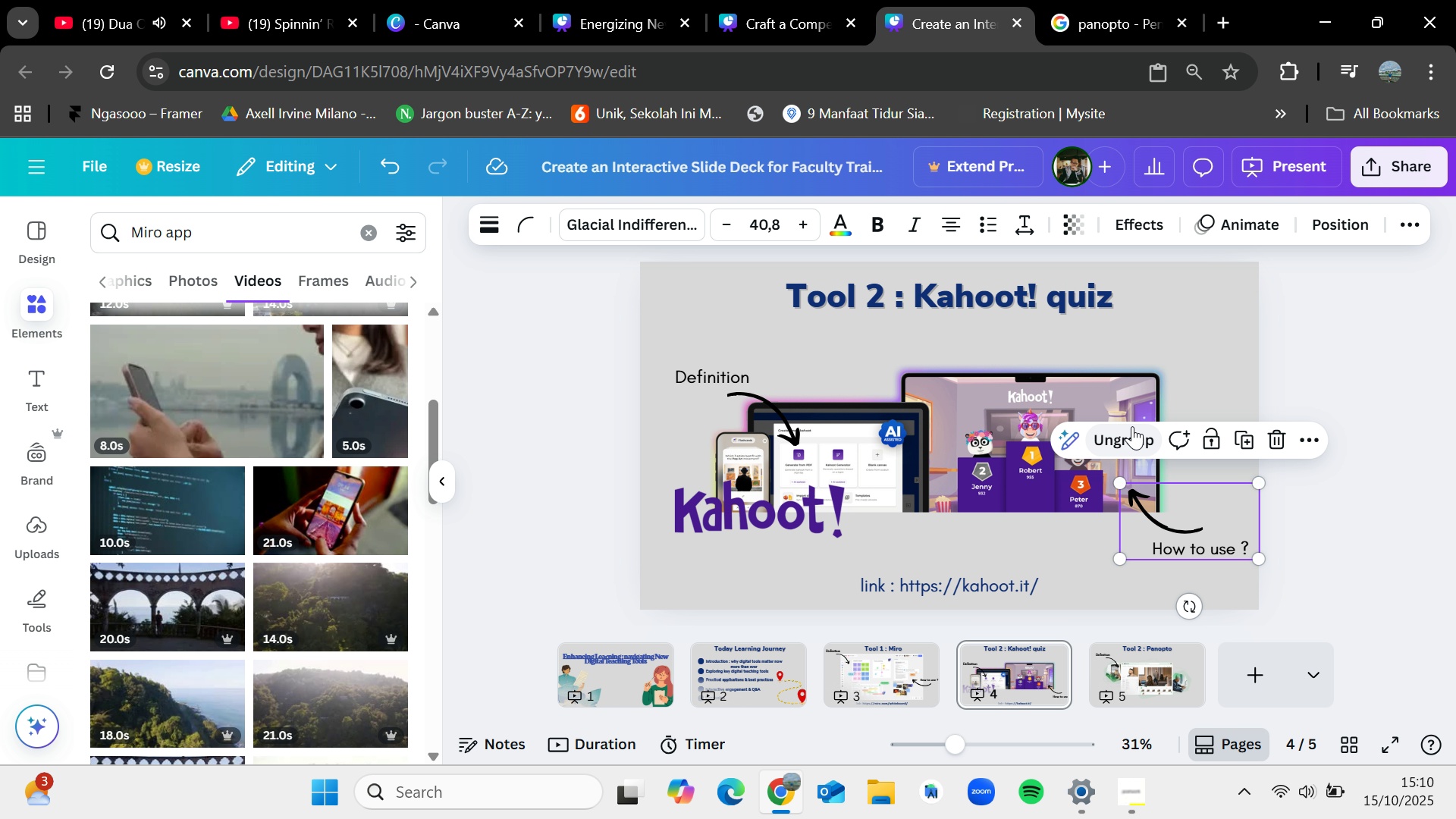 
key(Control+Shift+C)
 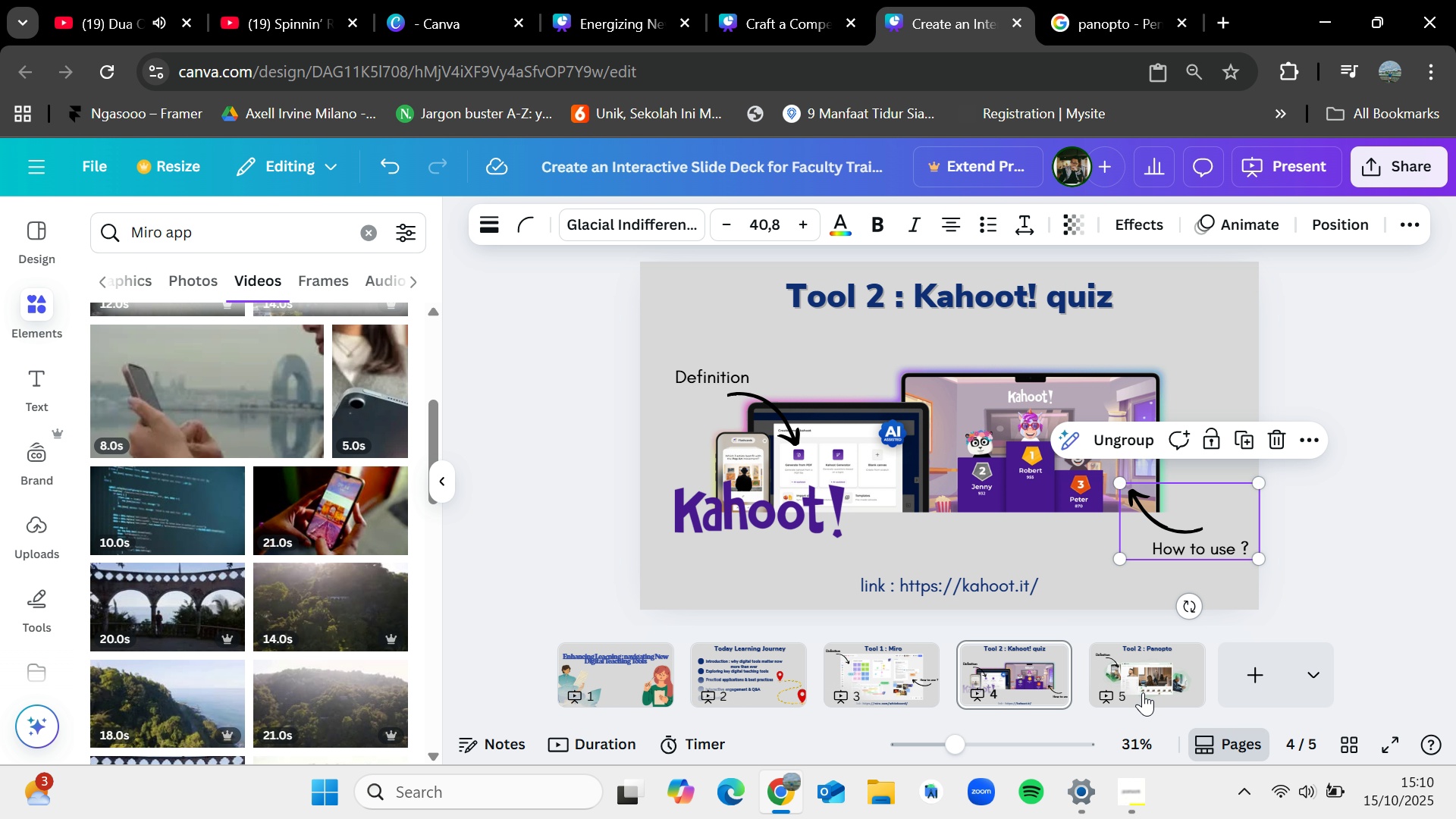 
left_click([1141, 678])
 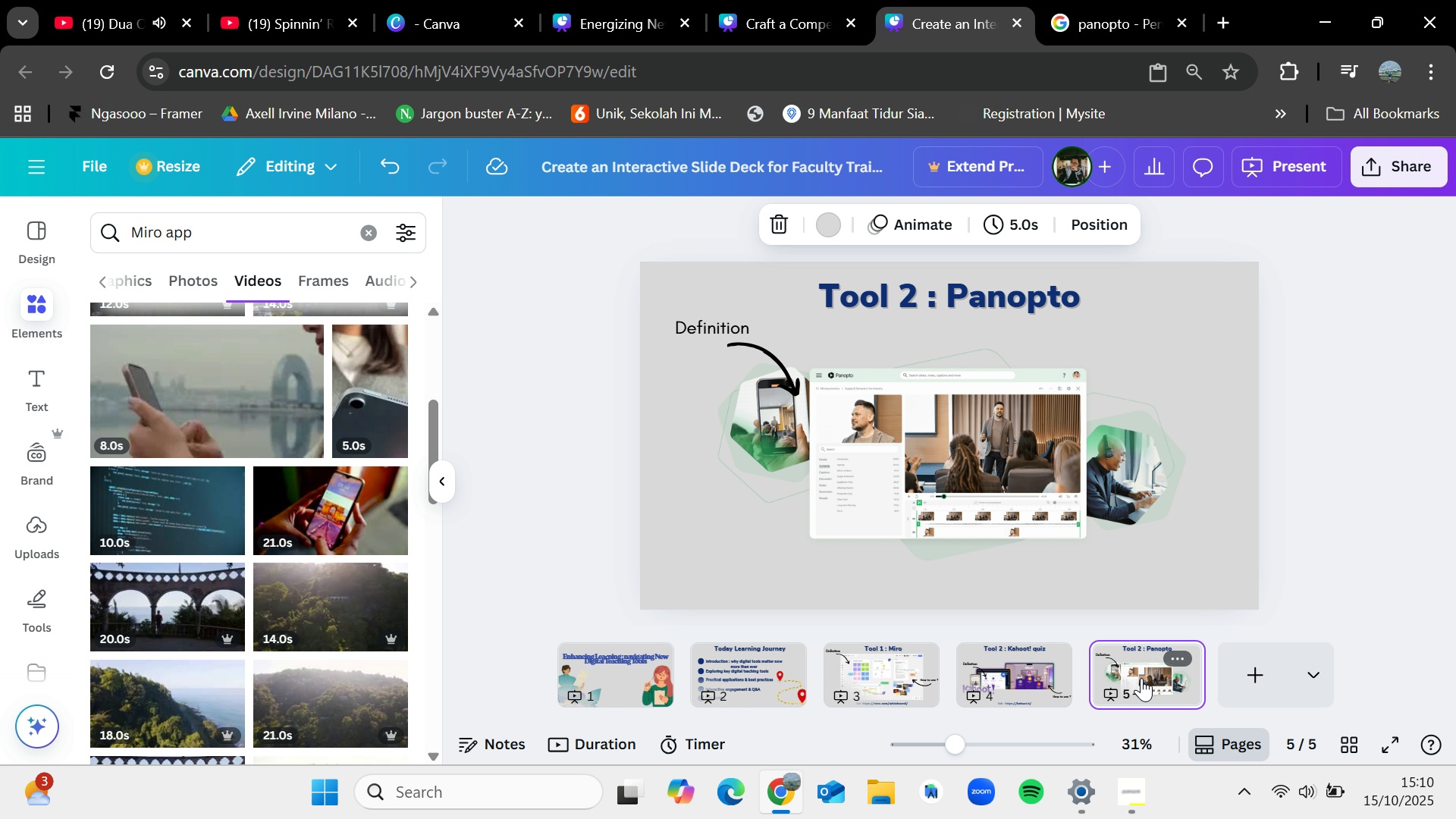 
key(Control+V)
 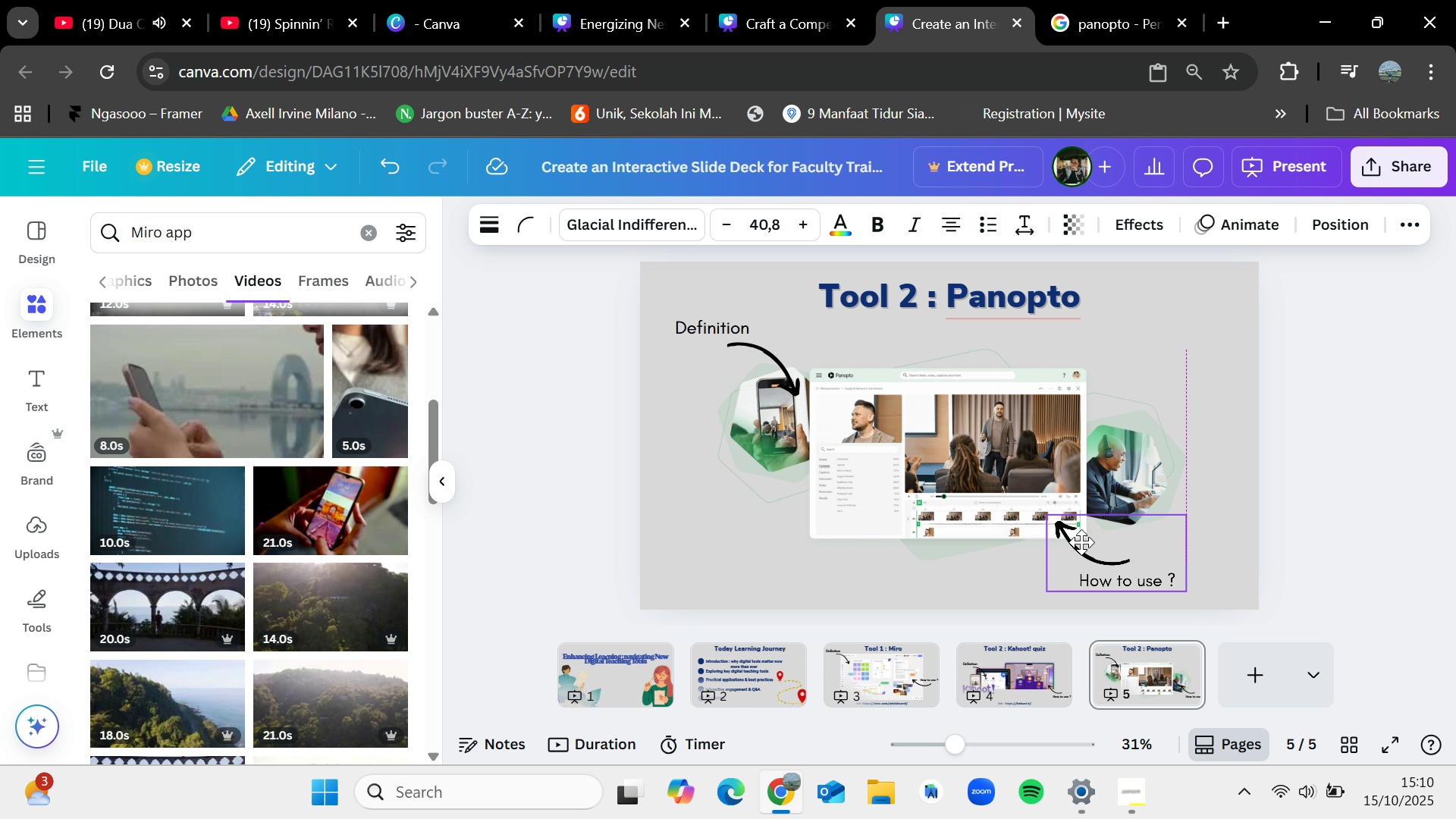 
left_click([1385, 398])